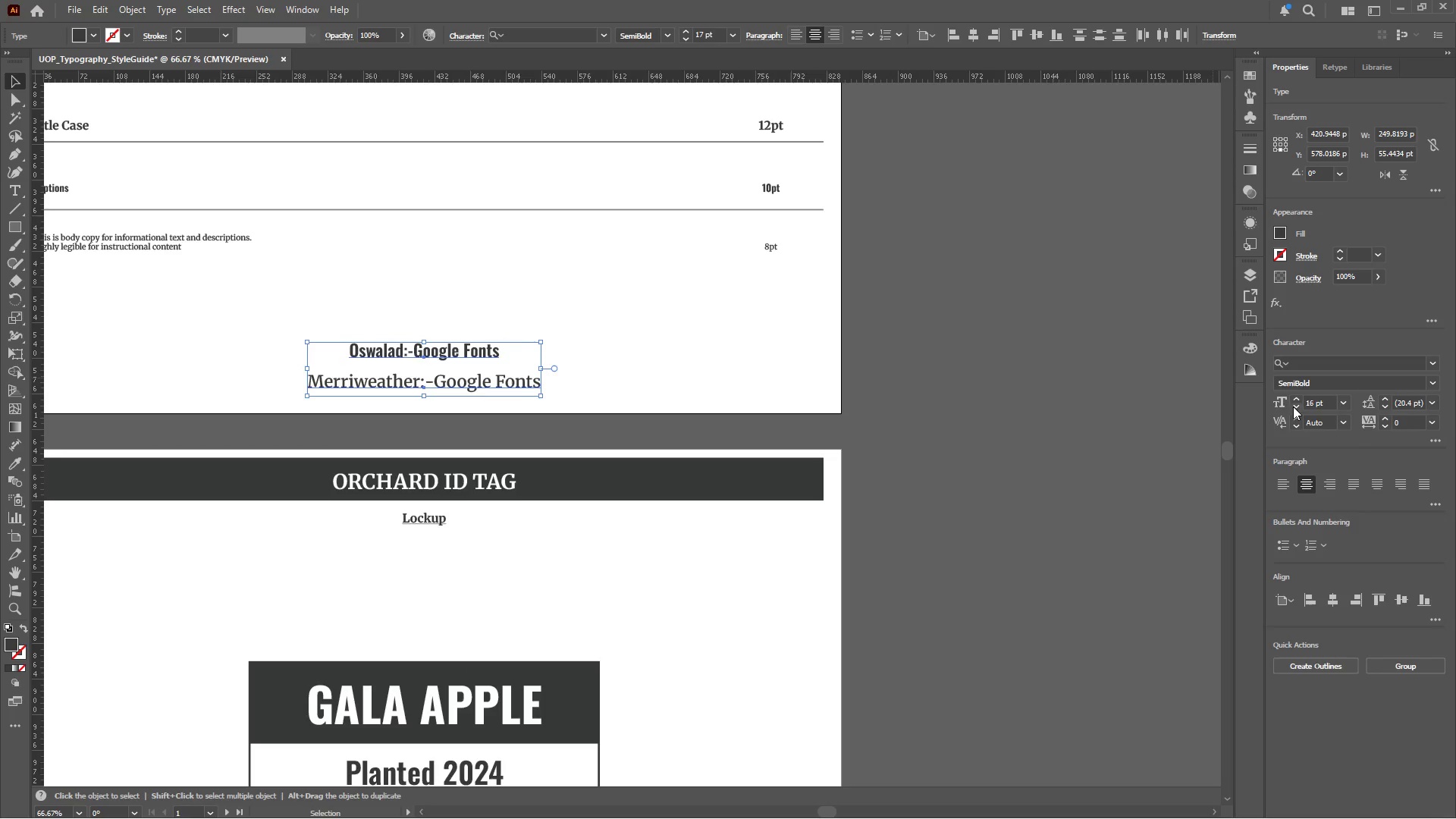 
triple_click([1293, 406])
 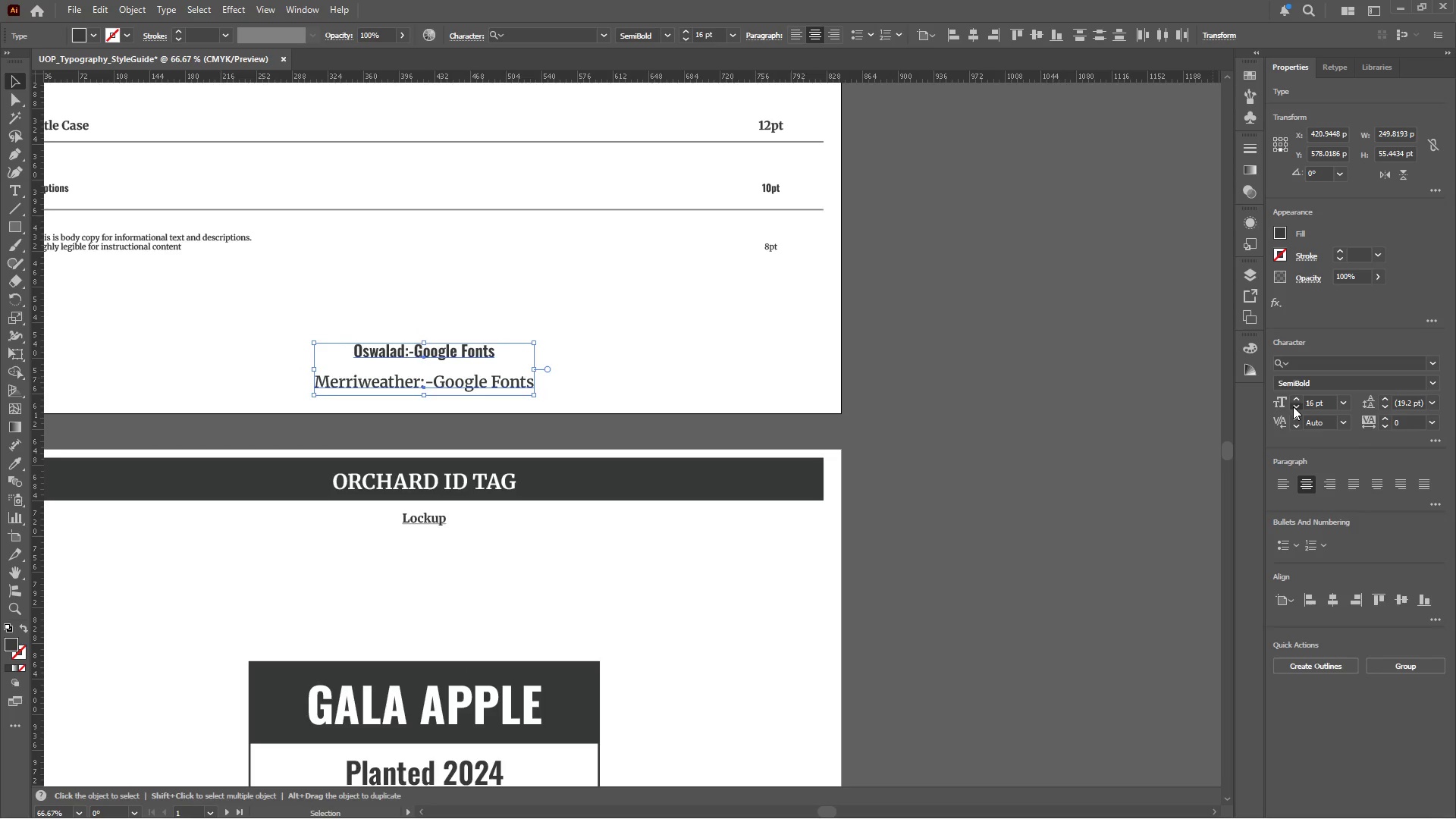 
triple_click([1293, 406])
 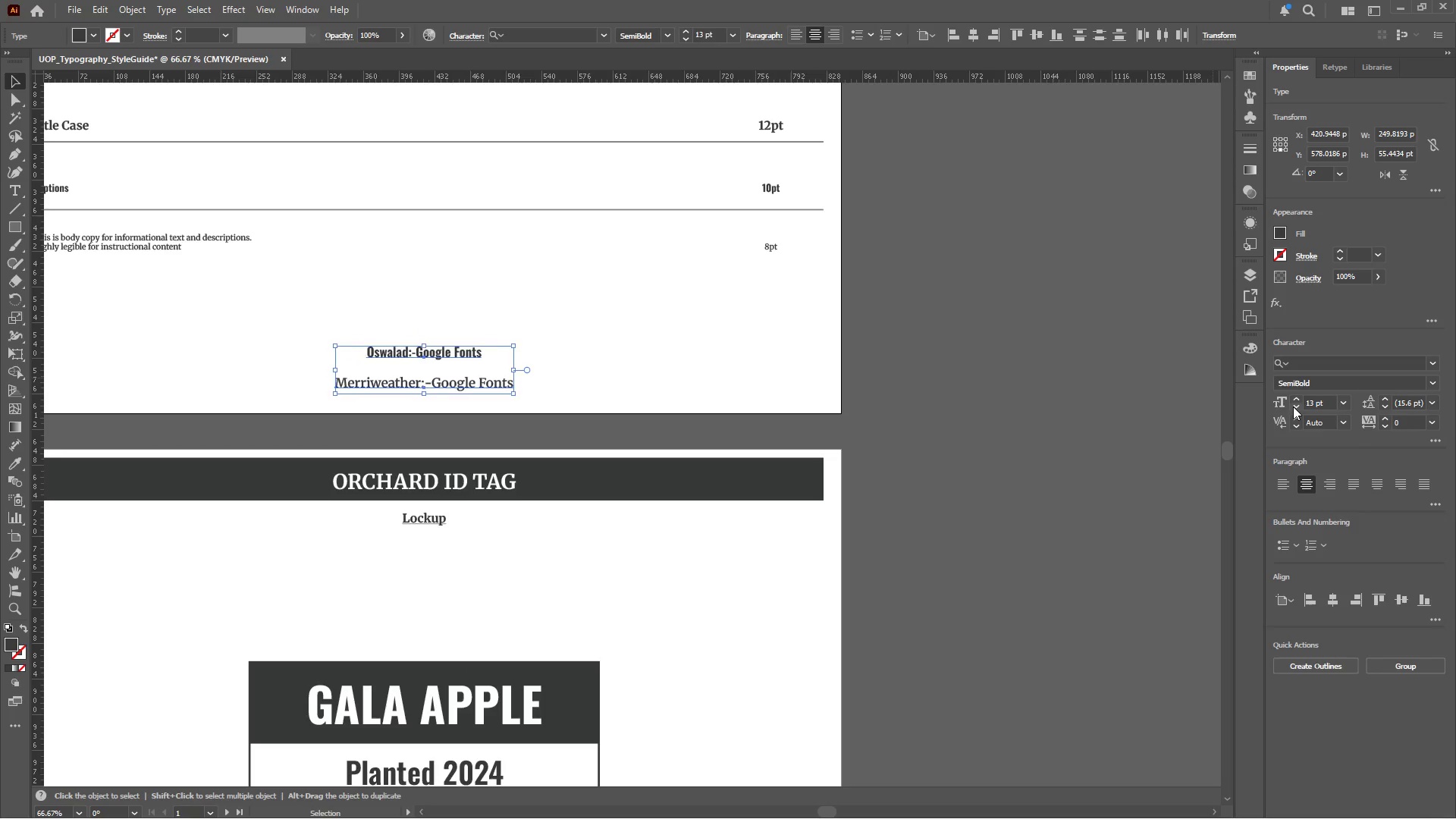 
triple_click([1293, 406])
 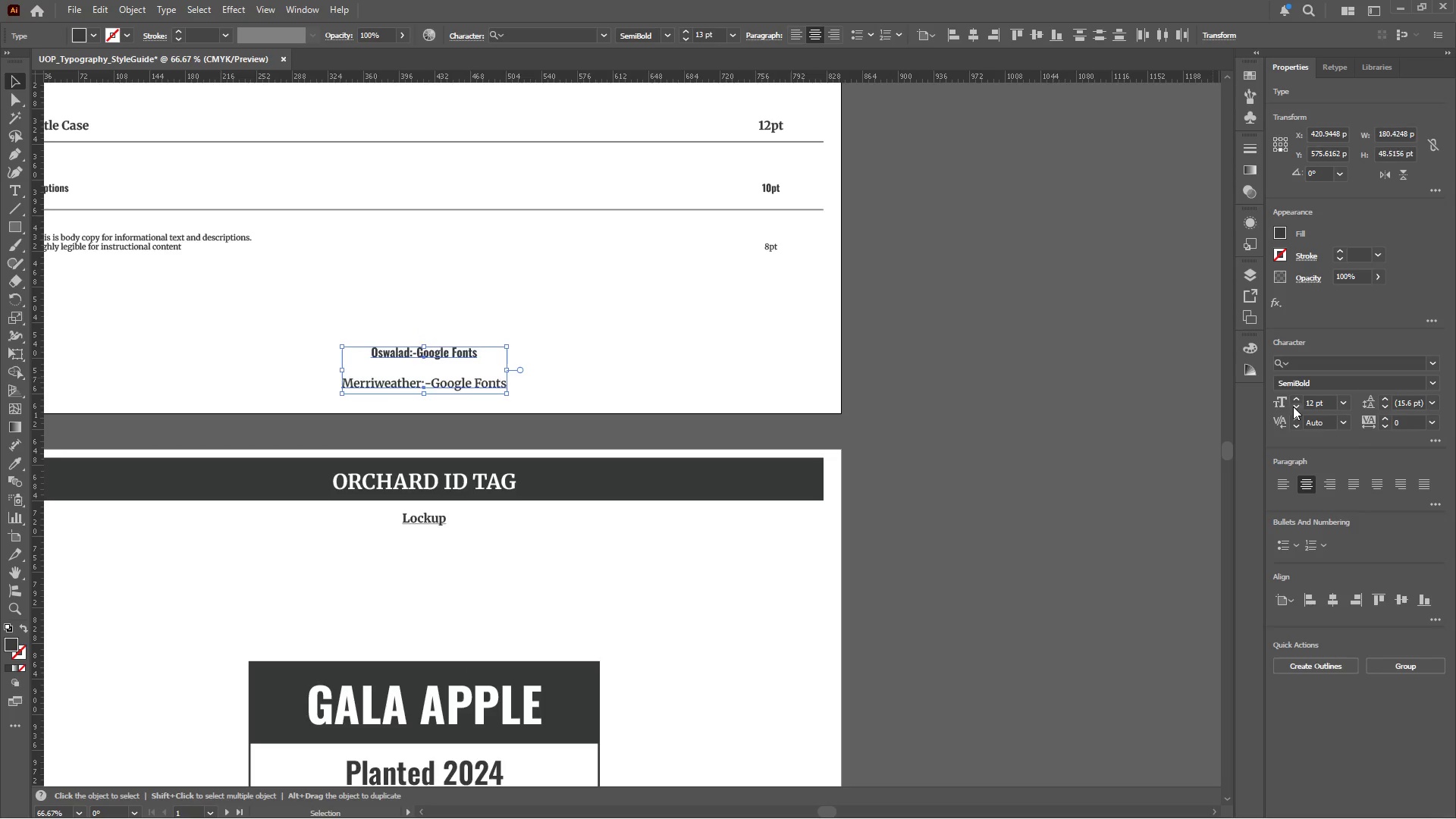 
double_click([1293, 406])
 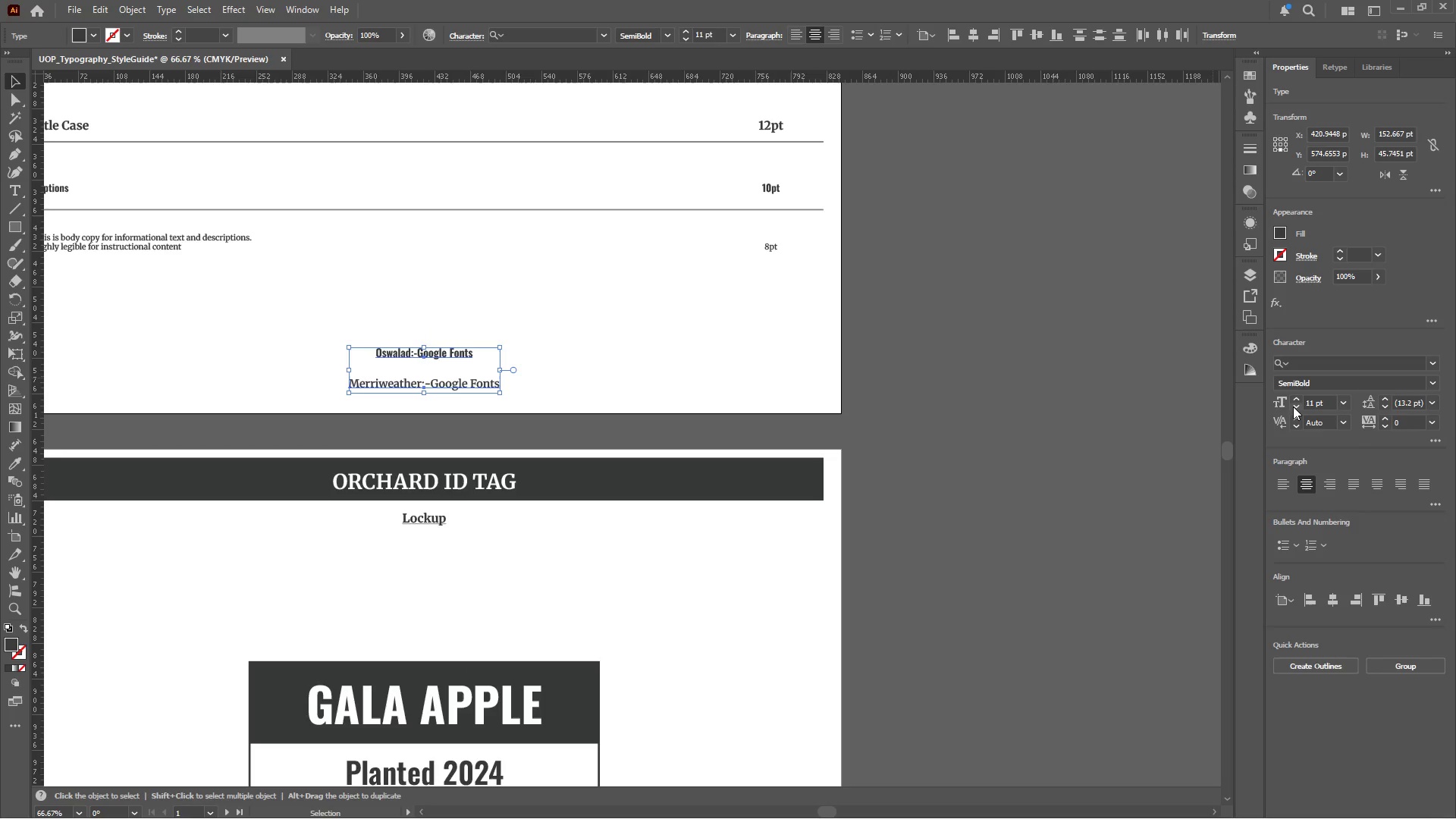 
left_click([1293, 406])
 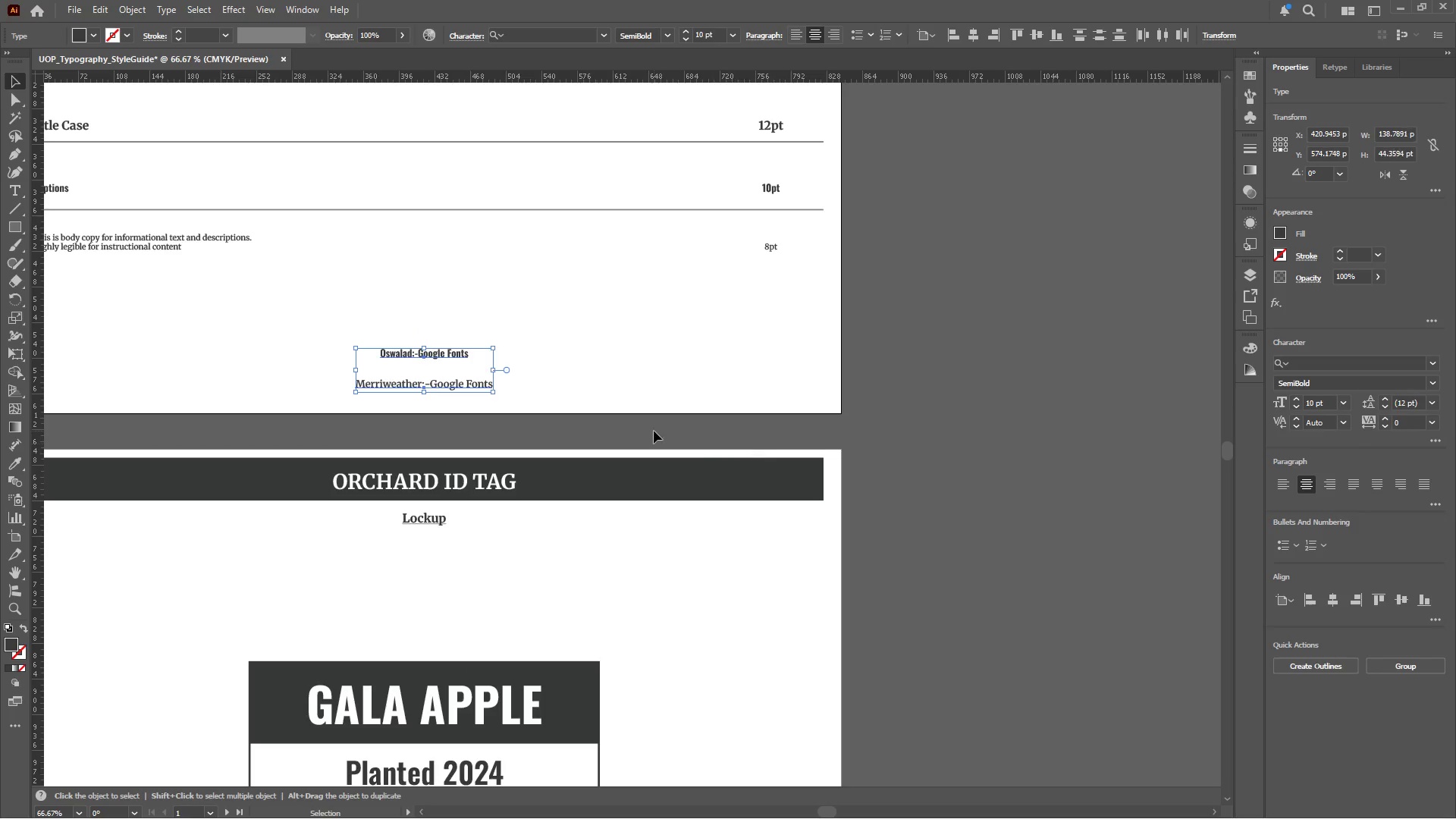 
left_click([649, 405])
 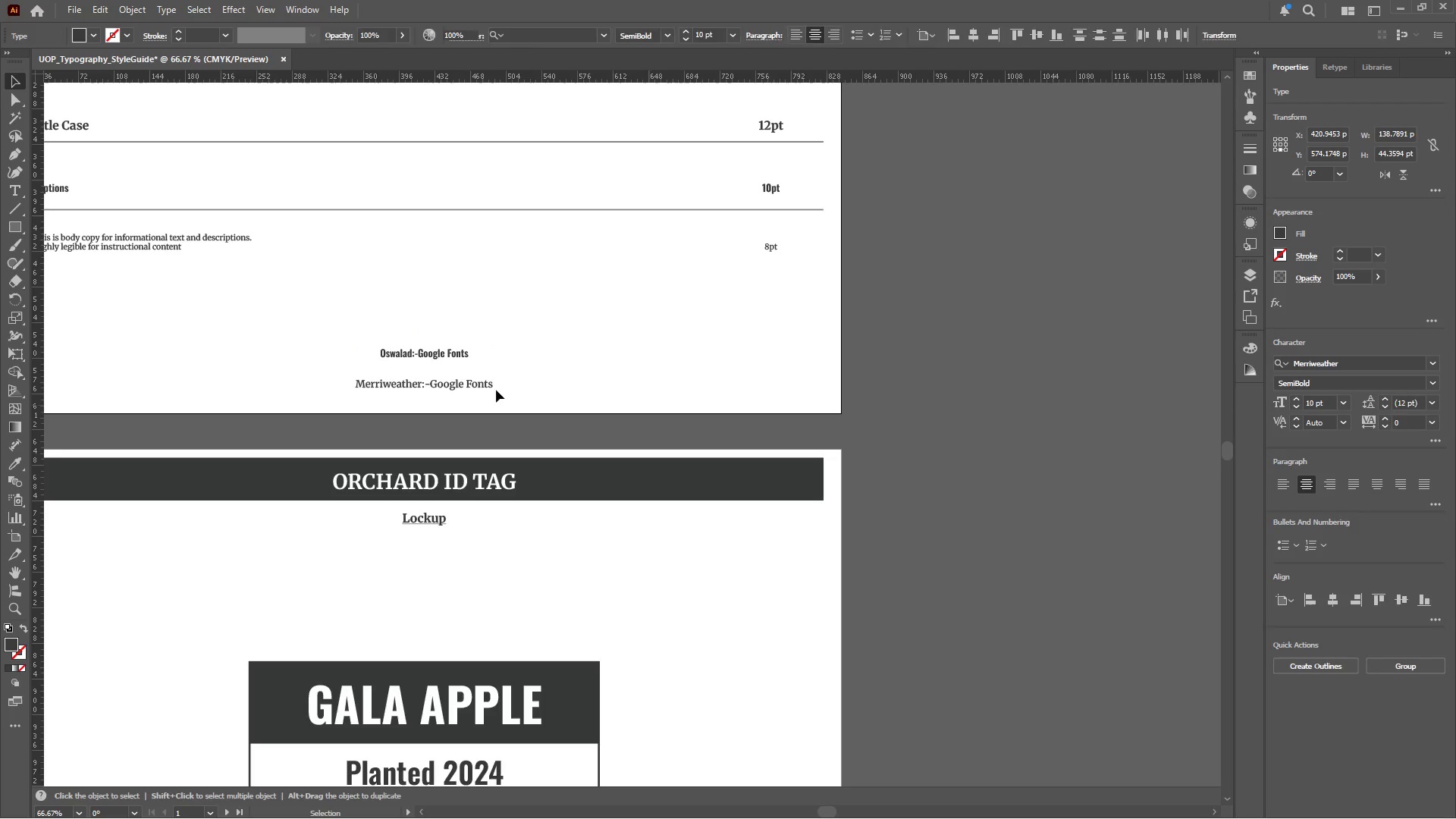 
hold_key(key=AltLeft, duration=0.44)
scroll: coordinate [441, 376], scroll_direction: up, amount: 2.0
 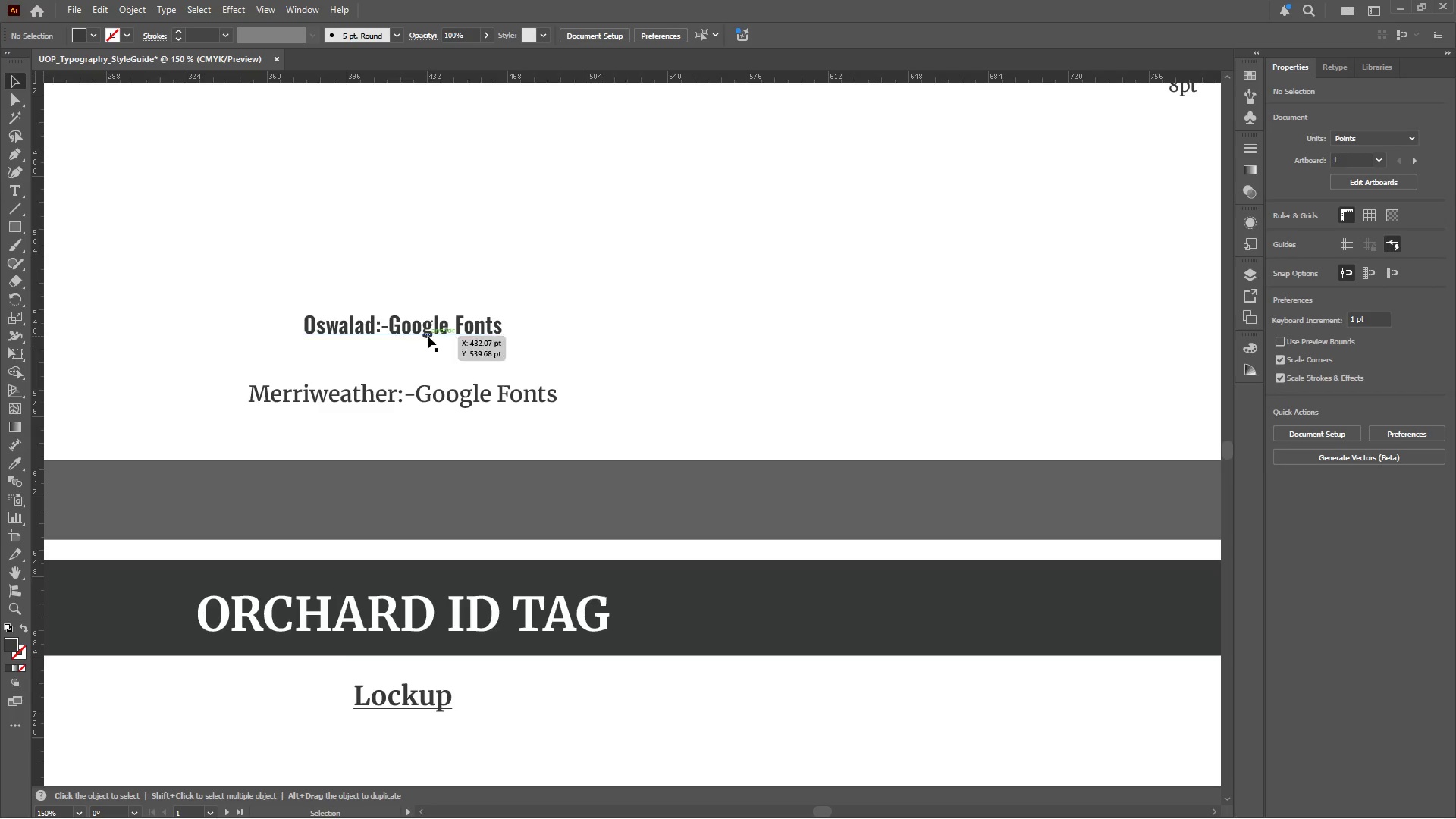 
left_click_drag(start_coordinate=[428, 333], to_coordinate=[432, 362])
 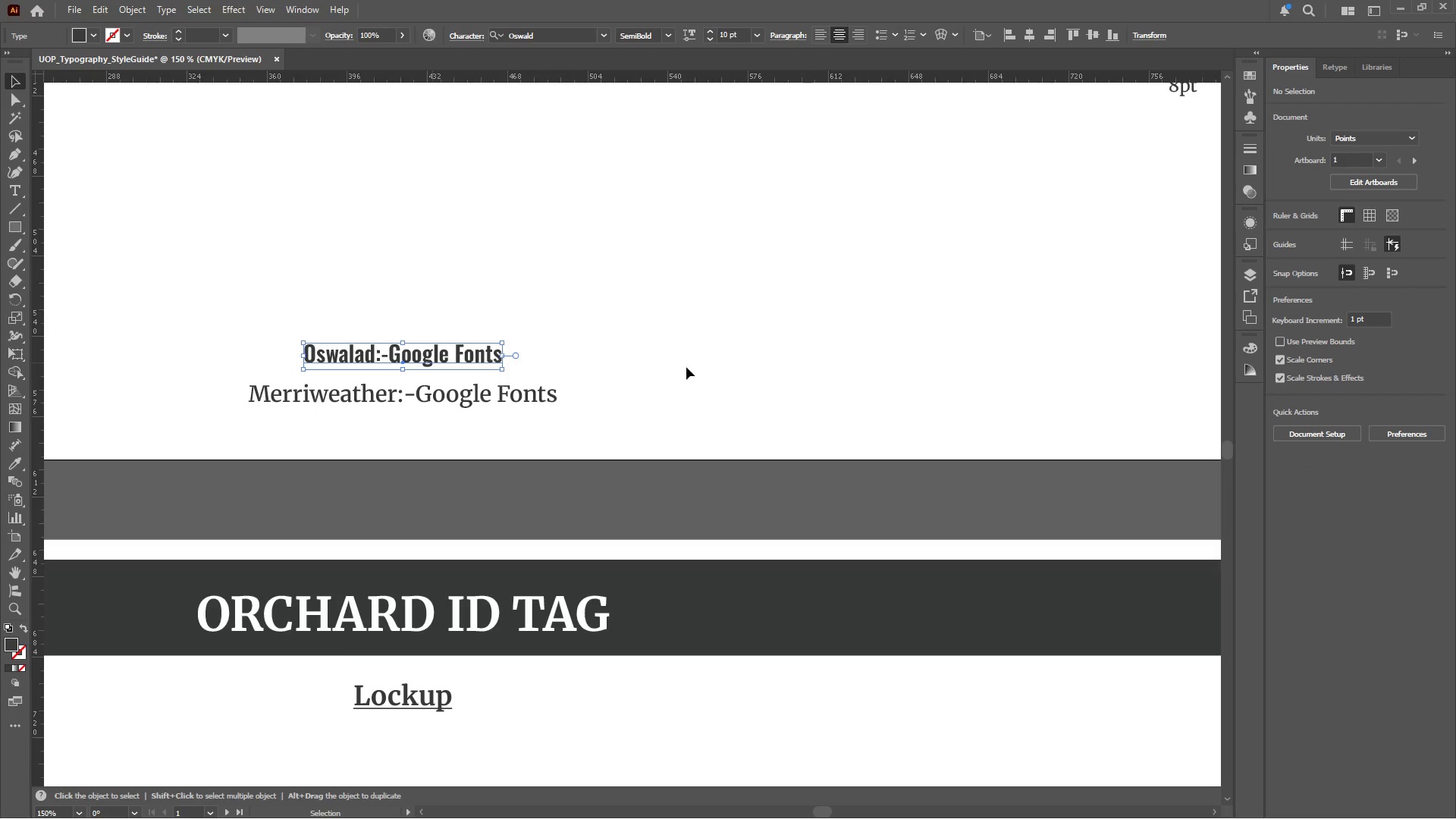 
hold_key(key=ShiftLeft, duration=1.17)
 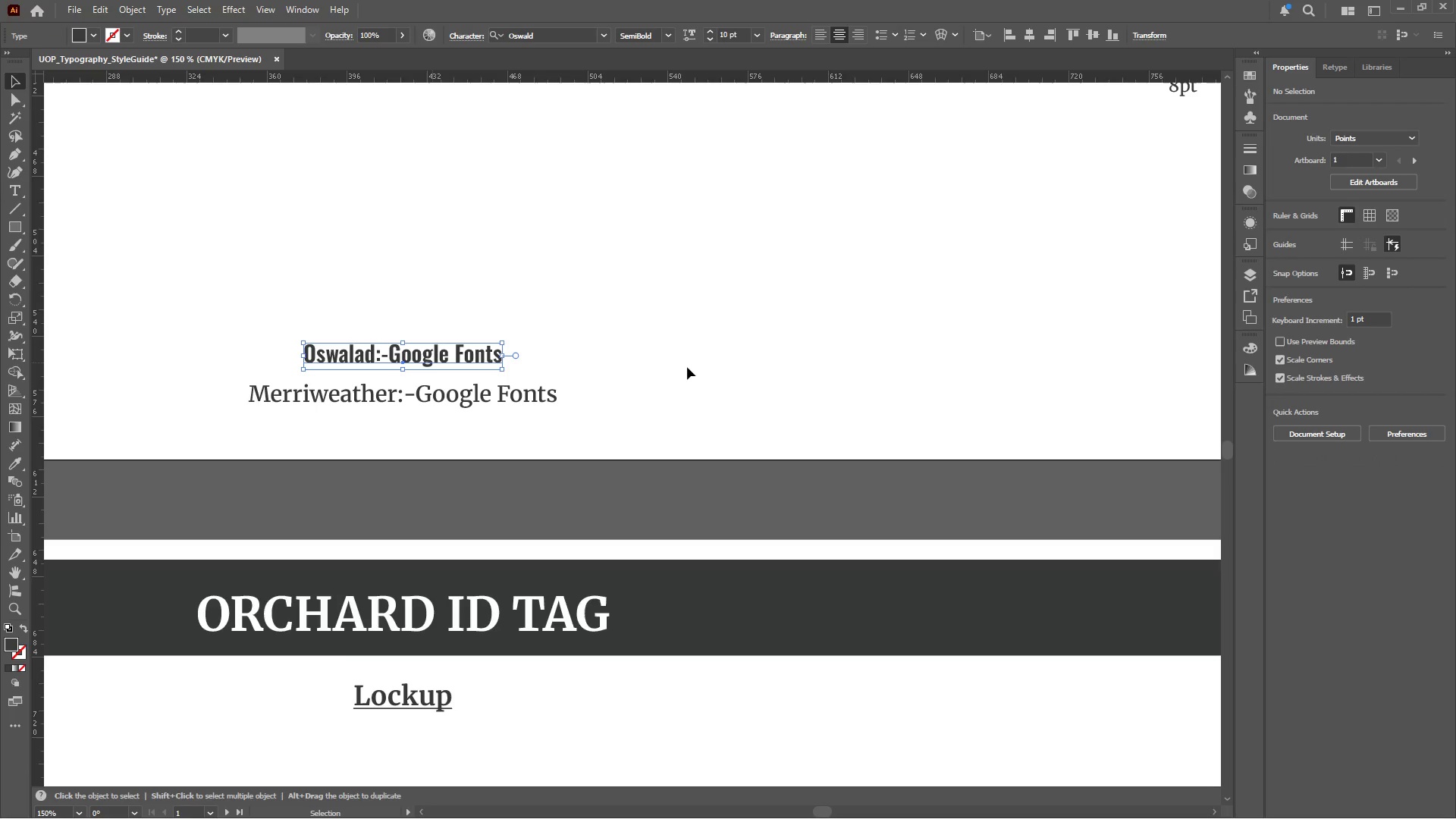 
left_click([689, 367])
 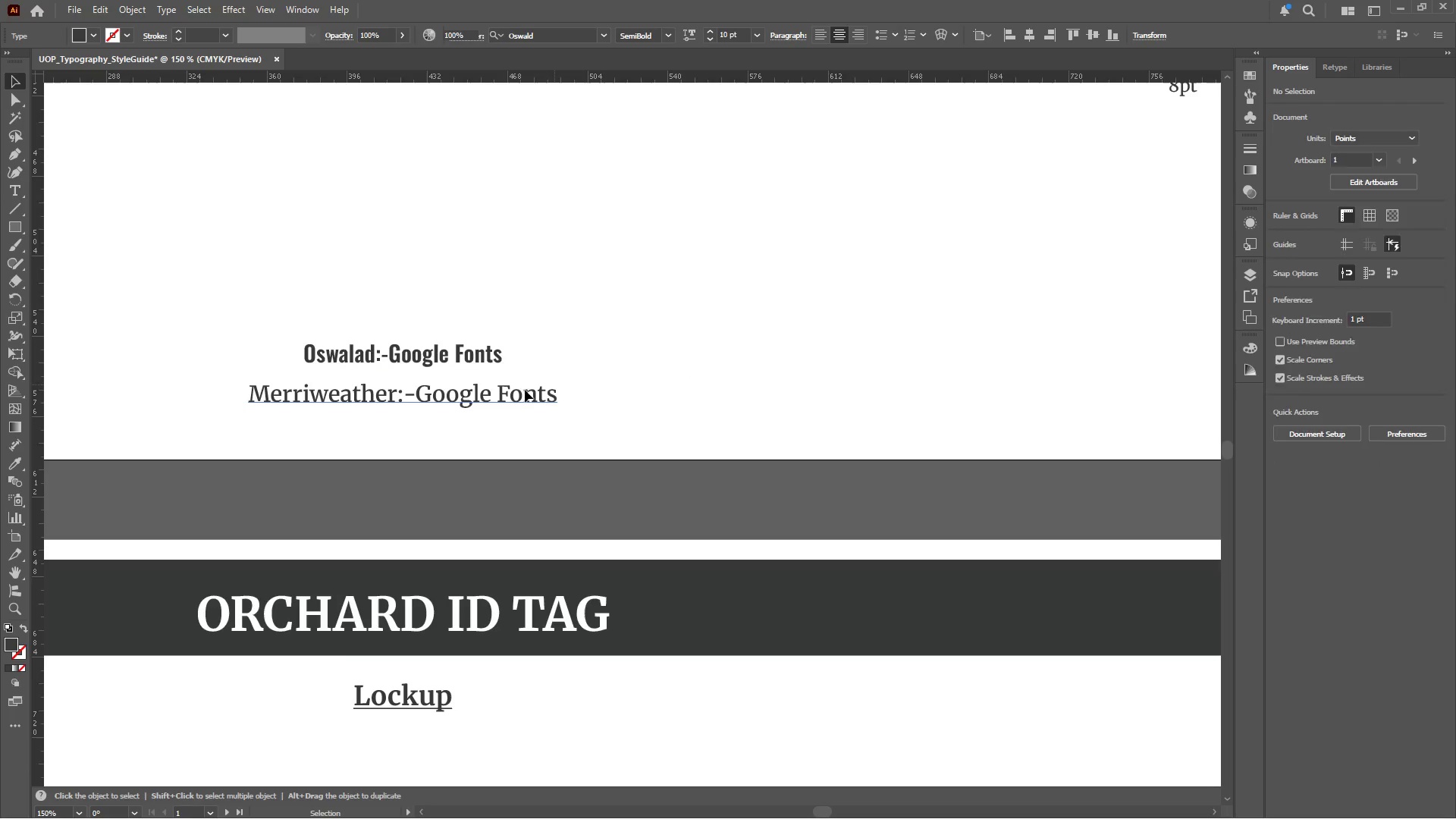 
left_click([516, 395])
 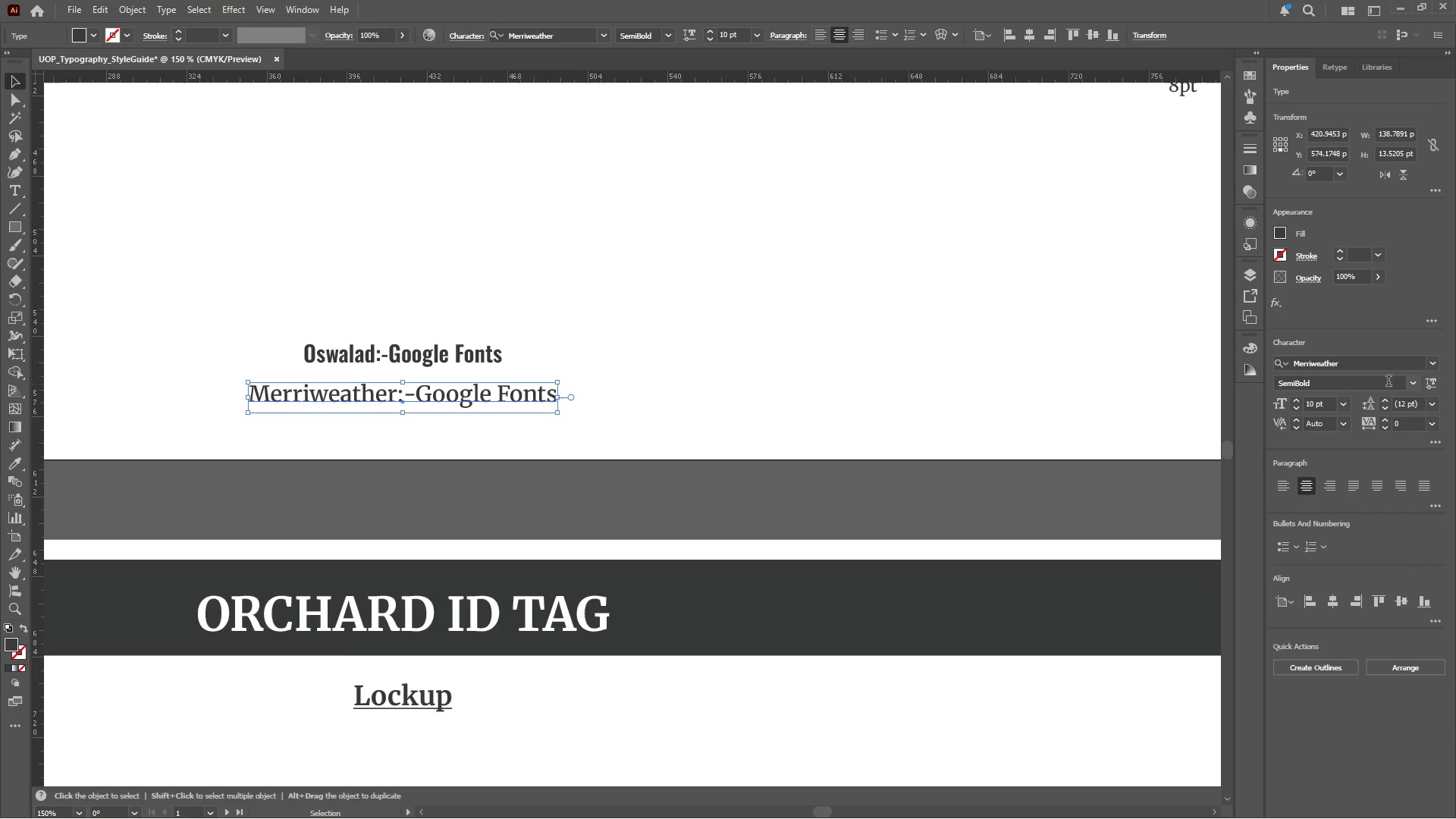 
left_click([1412, 385])
 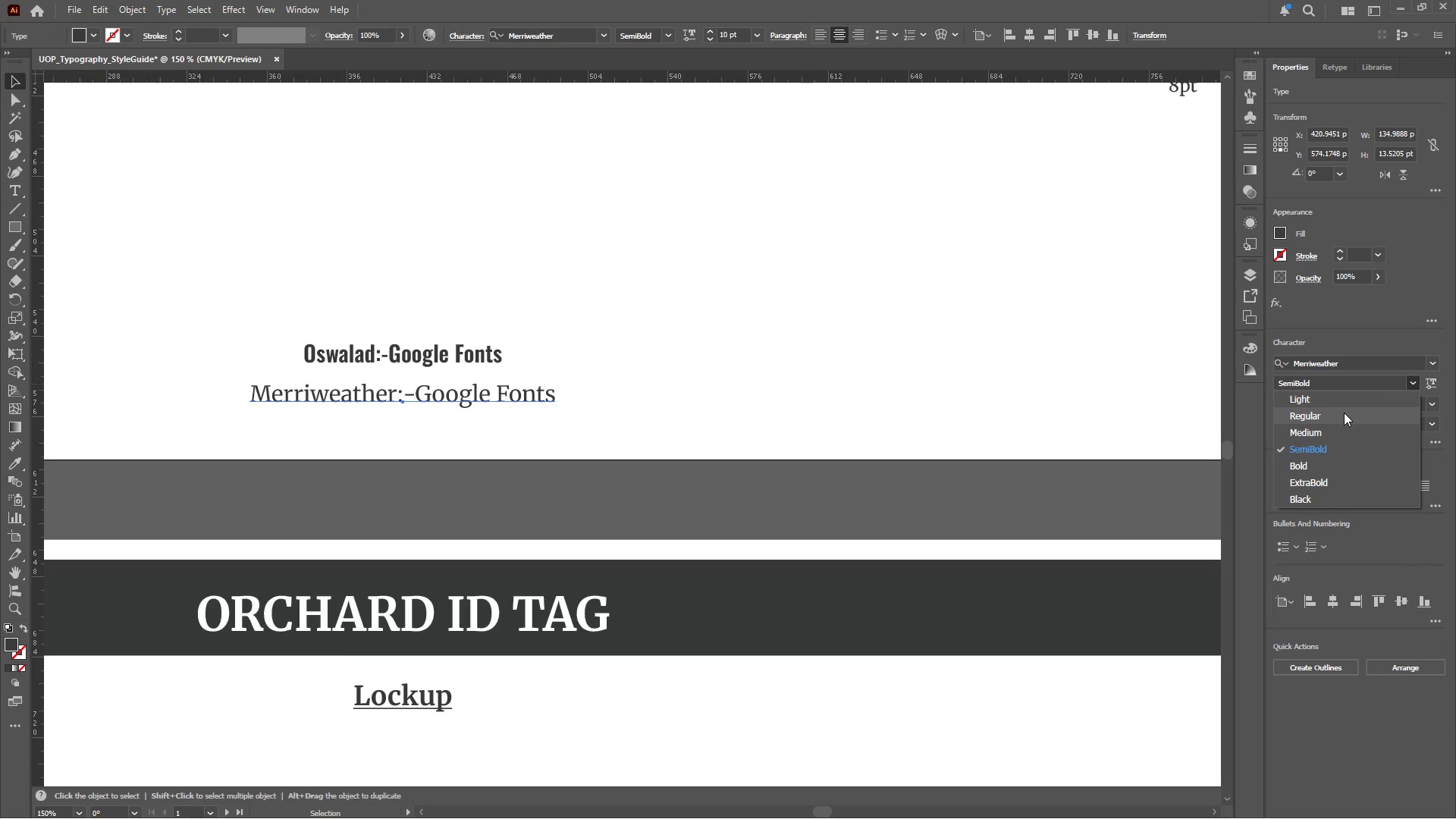 
left_click([1344, 413])
 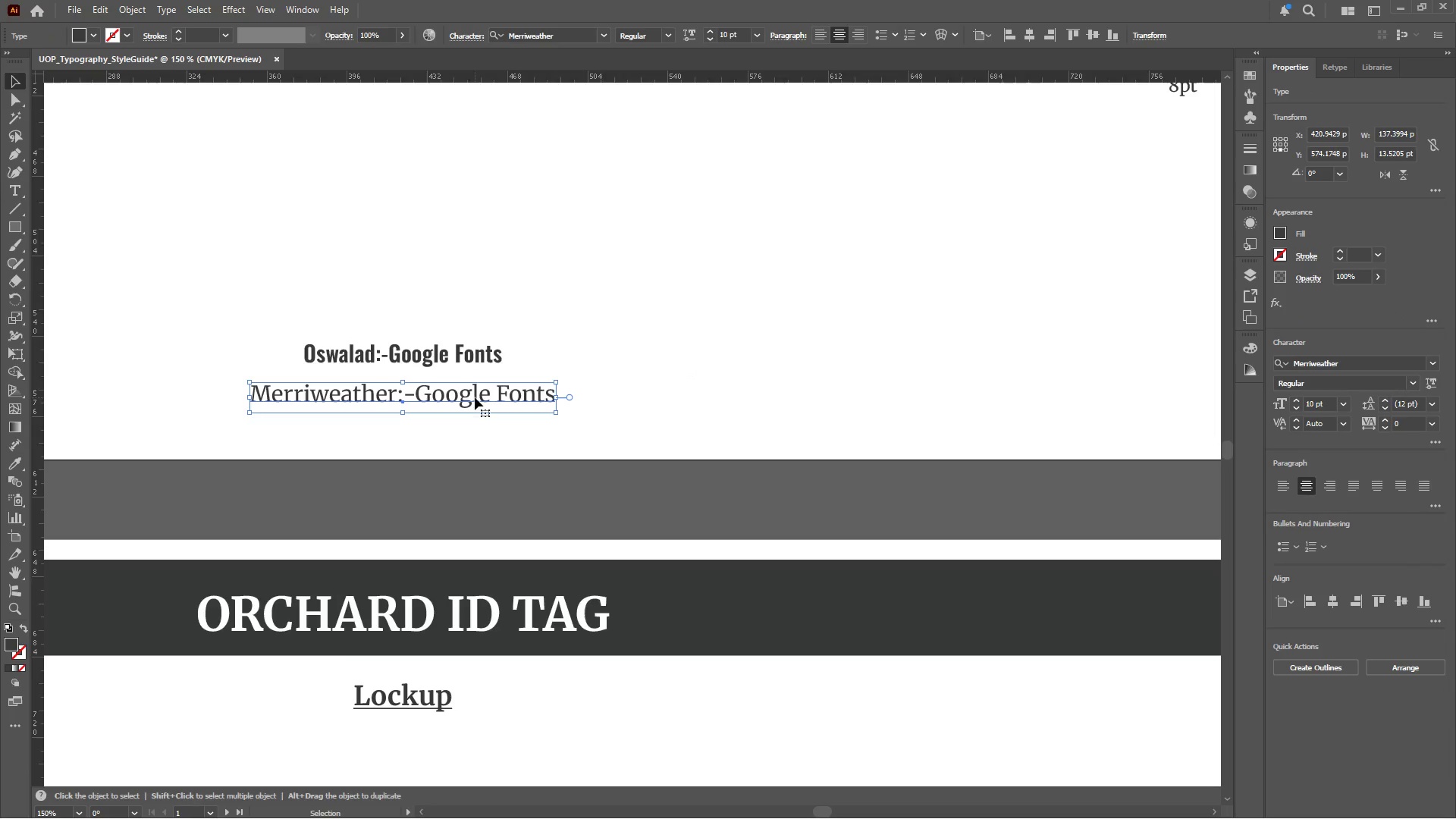 
left_click([462, 356])
 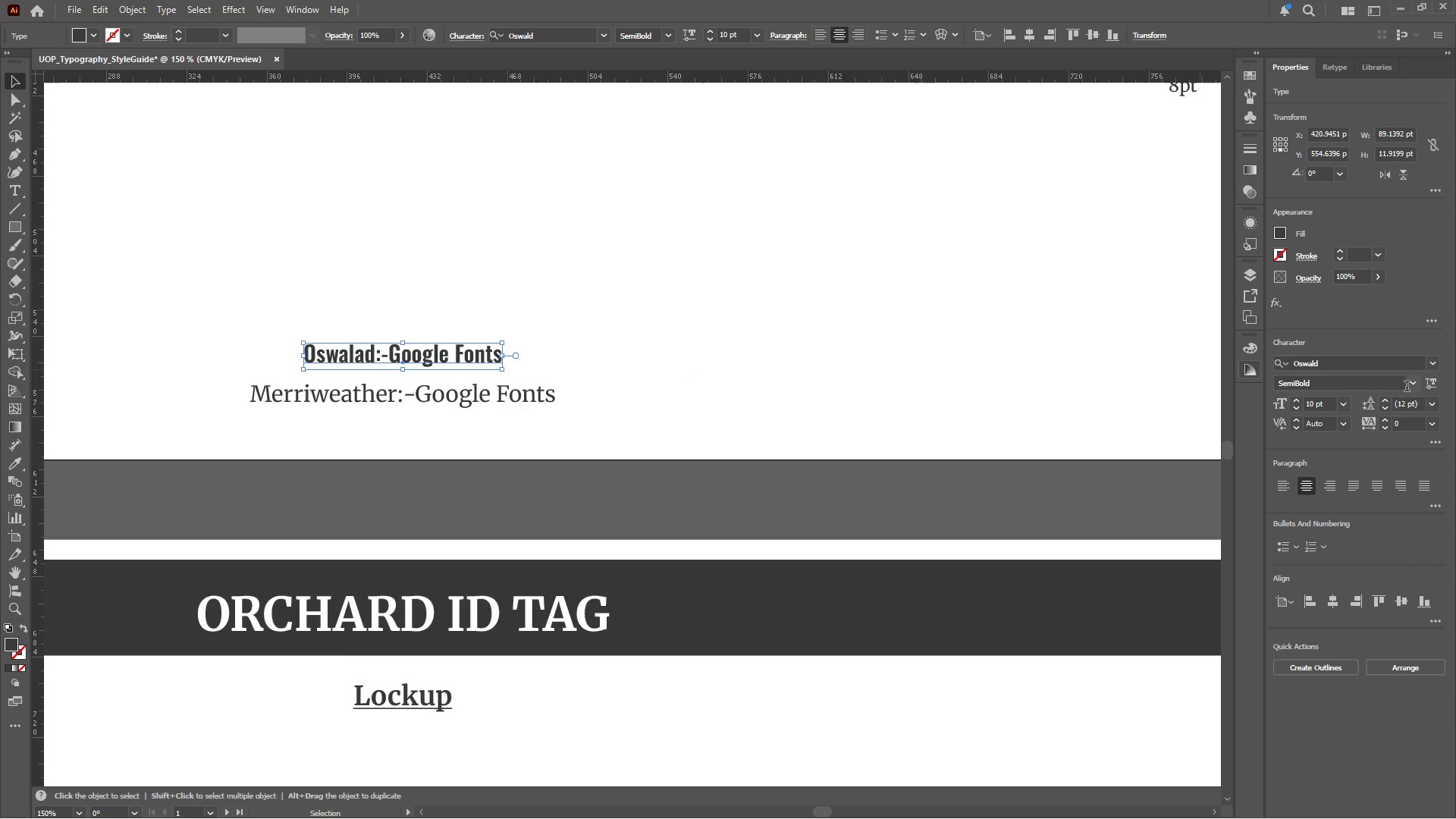 
left_click([1413, 384])
 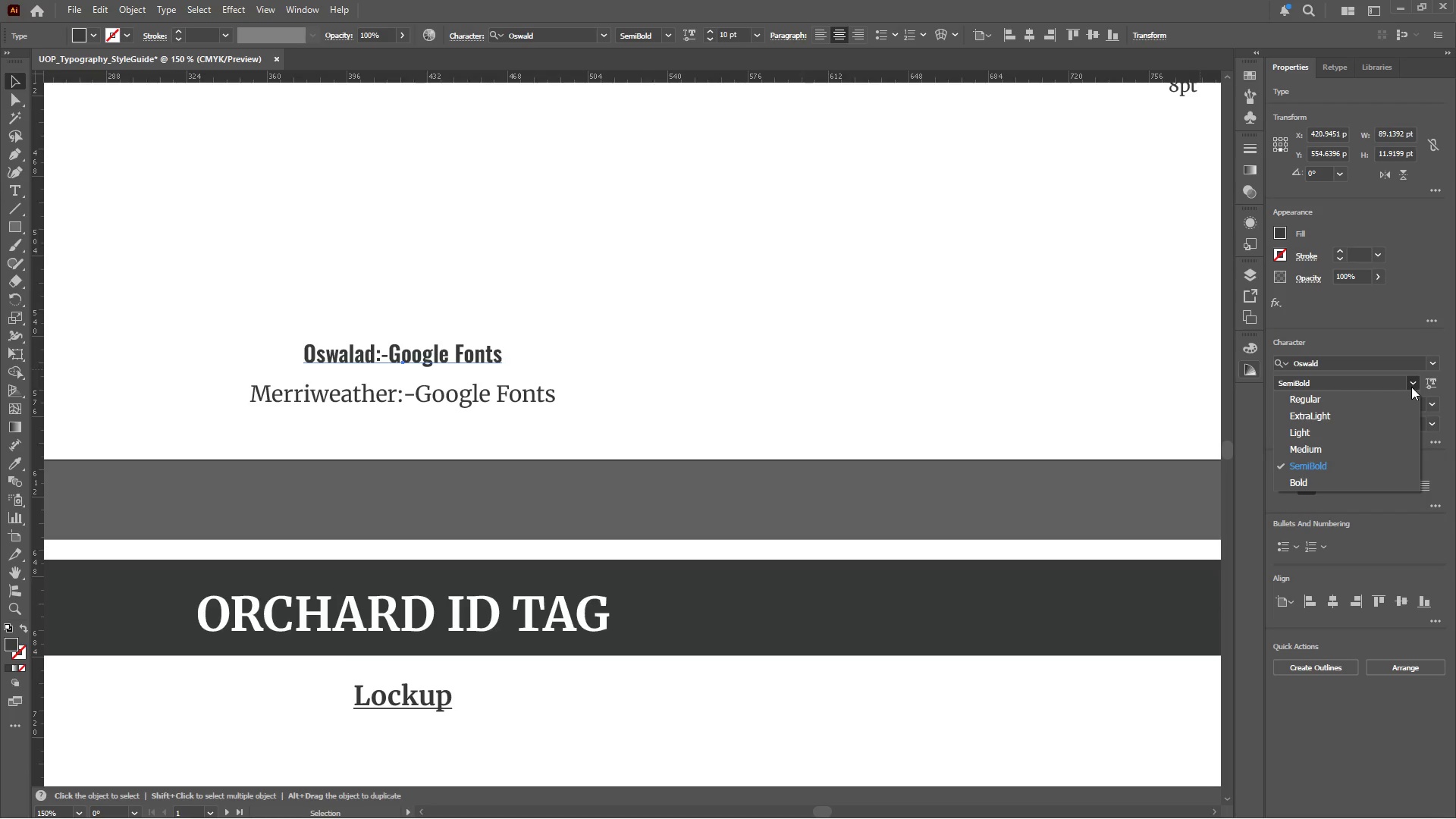 
left_click([1365, 394])
 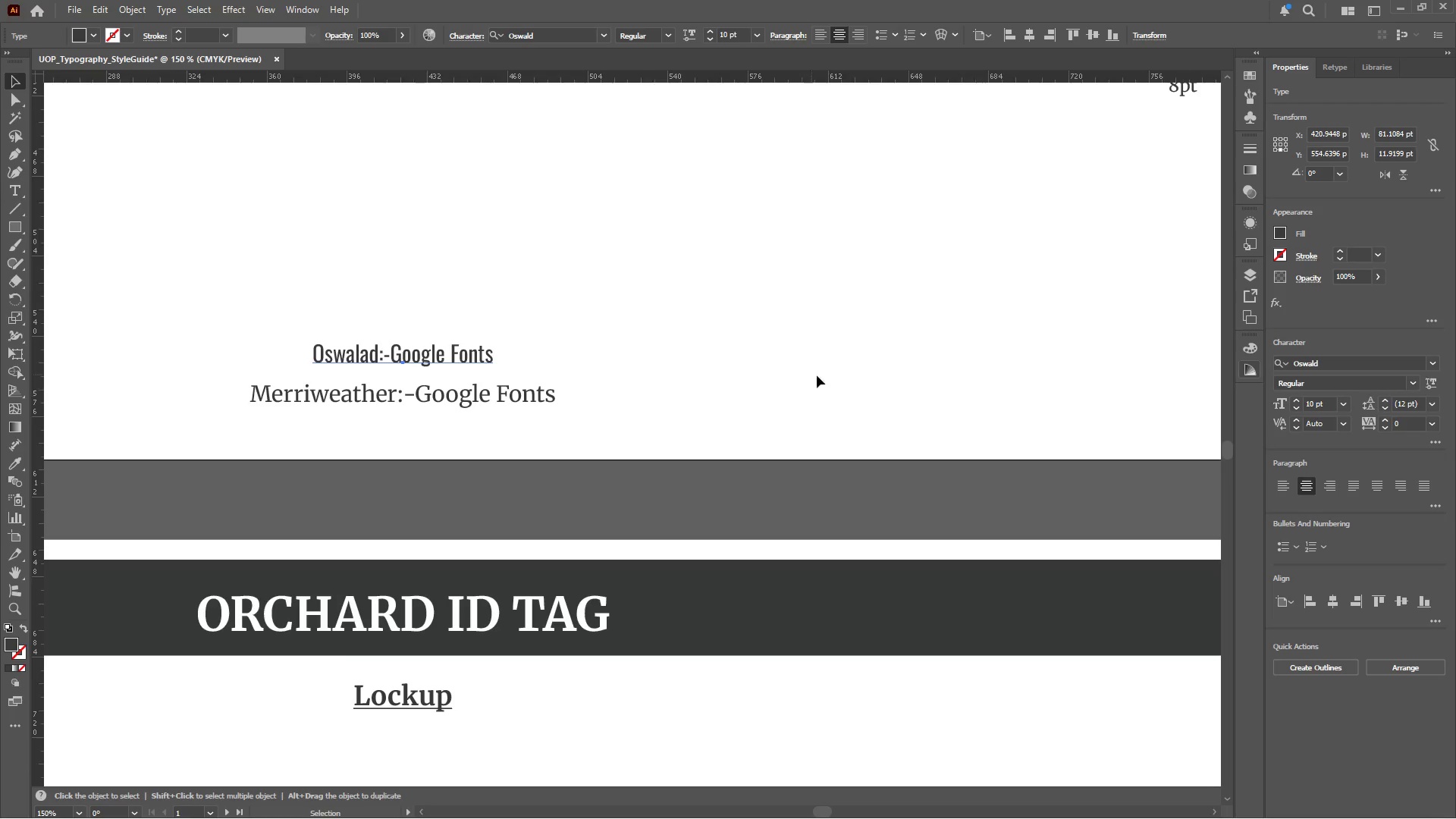 
left_click([768, 369])
 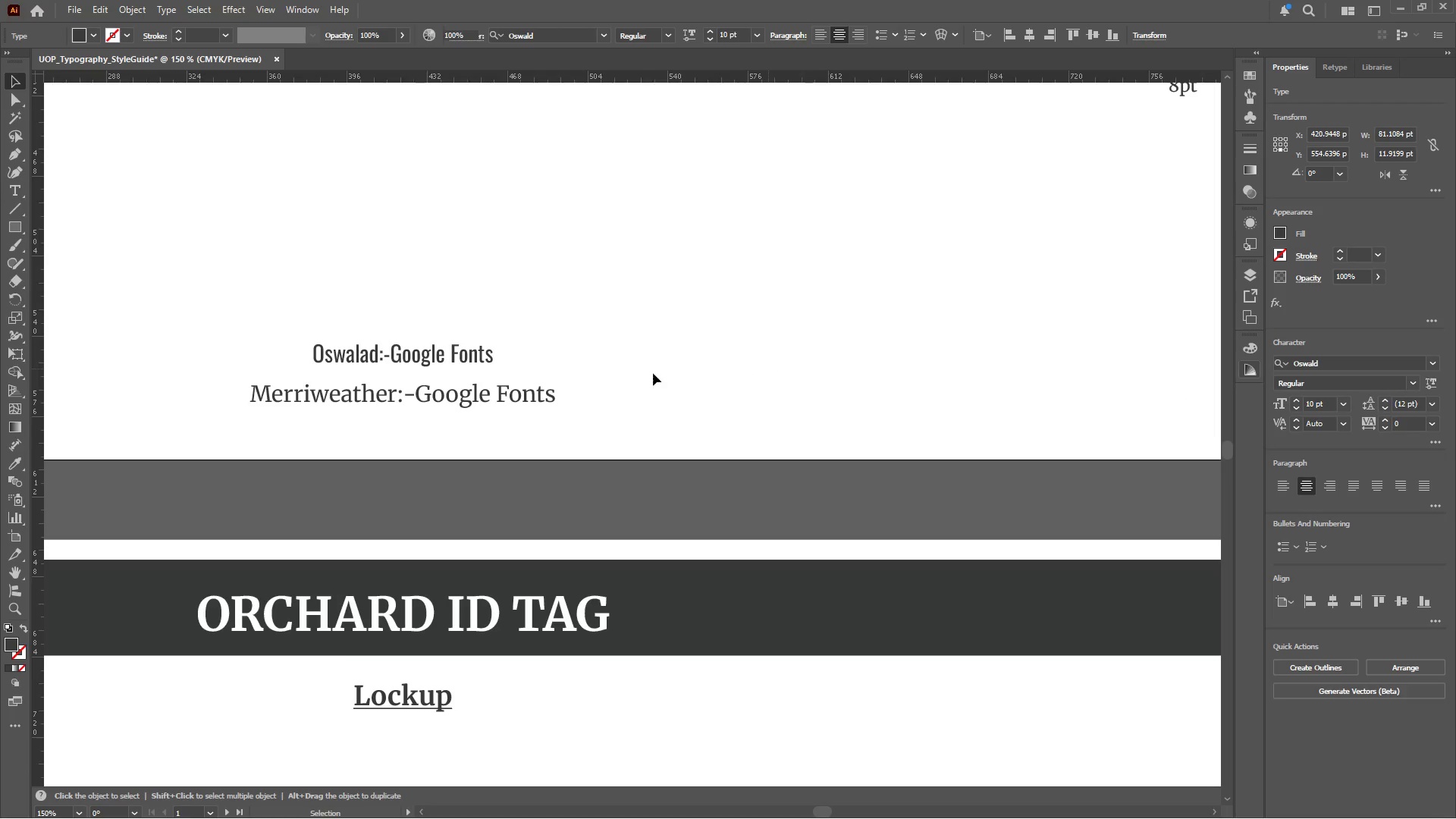 
hold_key(key=AltLeft, duration=0.66)
scroll: coordinate [588, 382], scroll_direction: down, amount: 2.0
 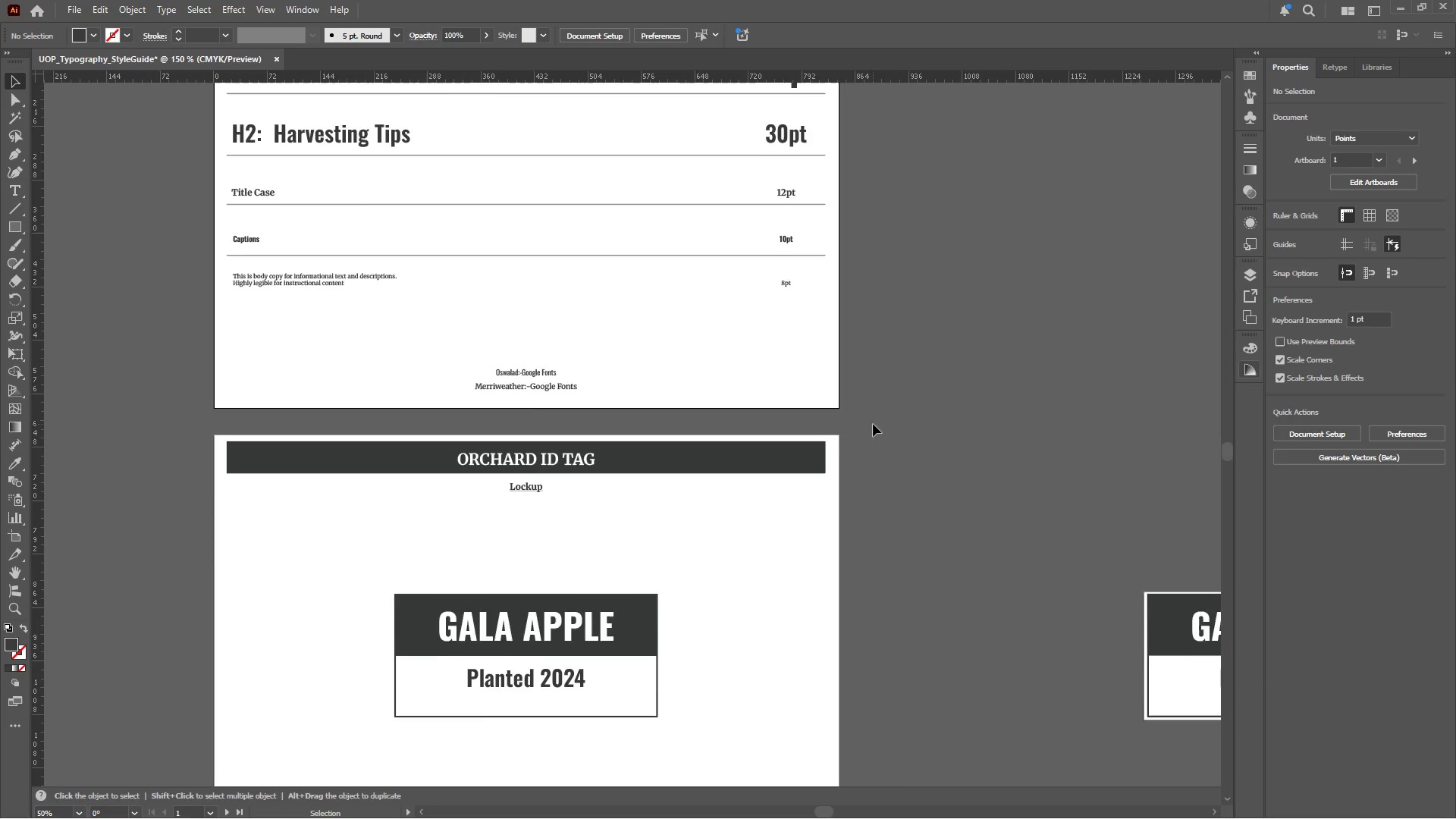 
hold_key(key=AltLeft, duration=0.58)
 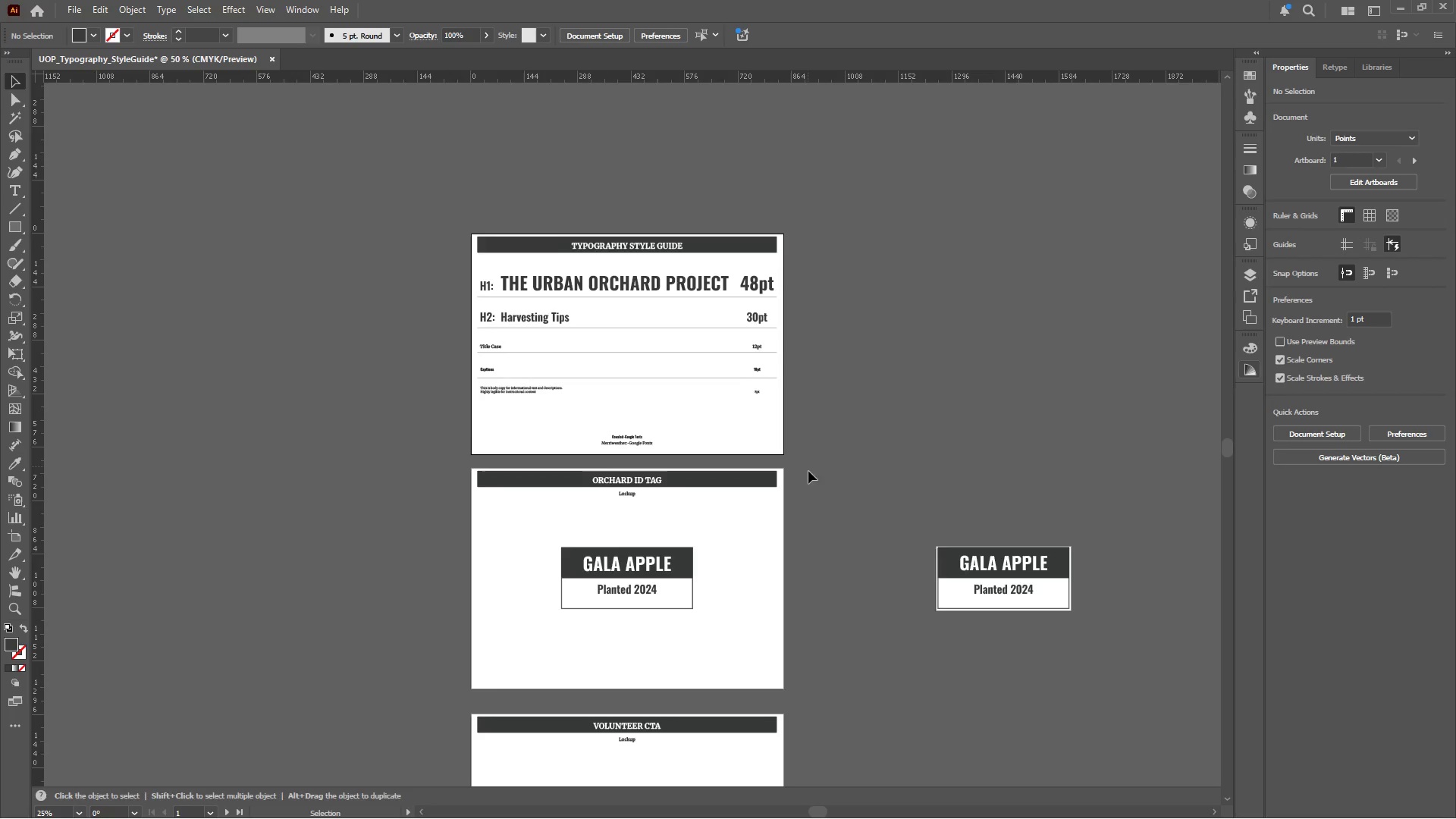 
hold_key(key=Space, duration=0.53)
 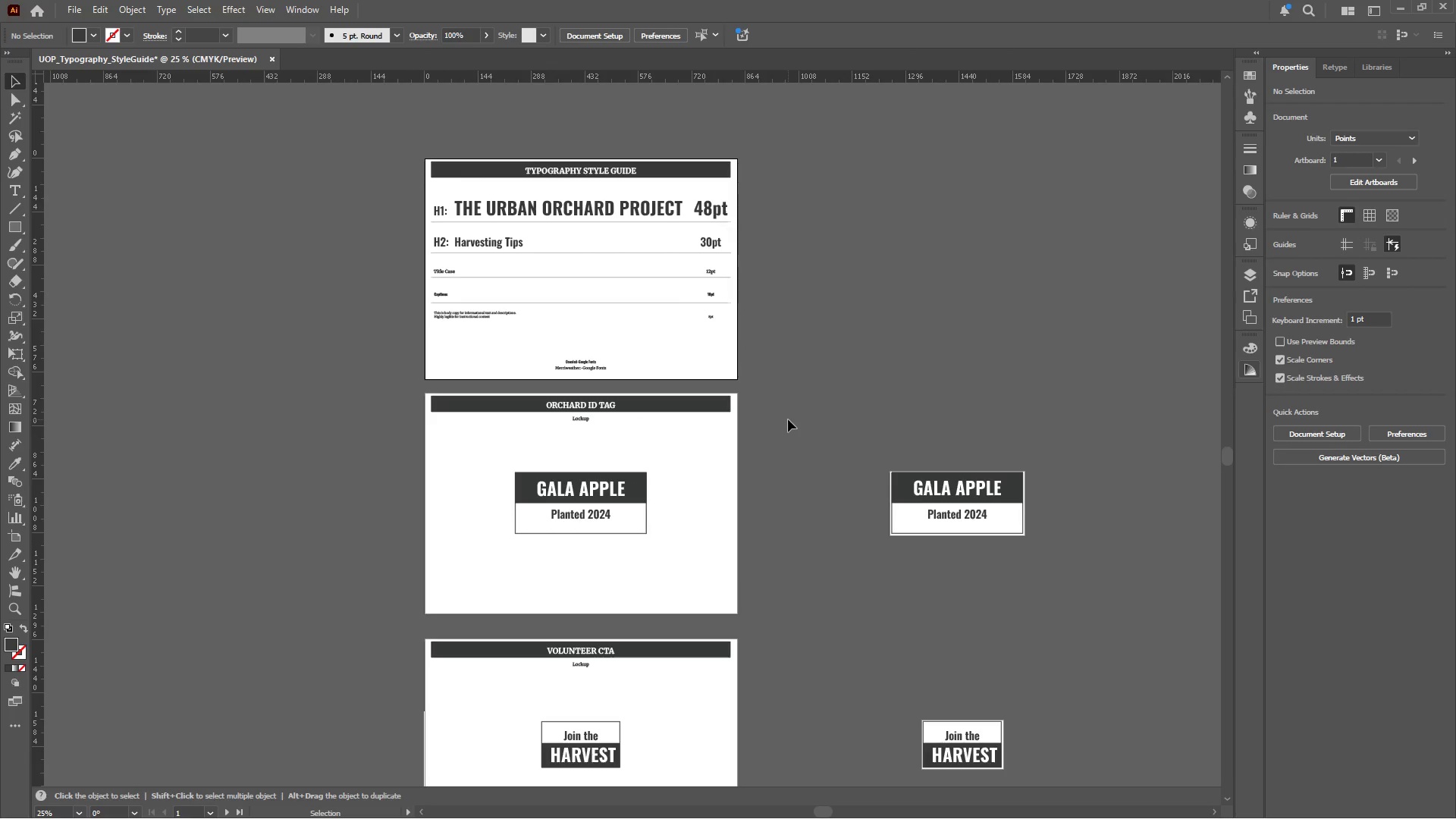 
scroll: coordinate [728, 410], scroll_direction: up, amount: 3.0
 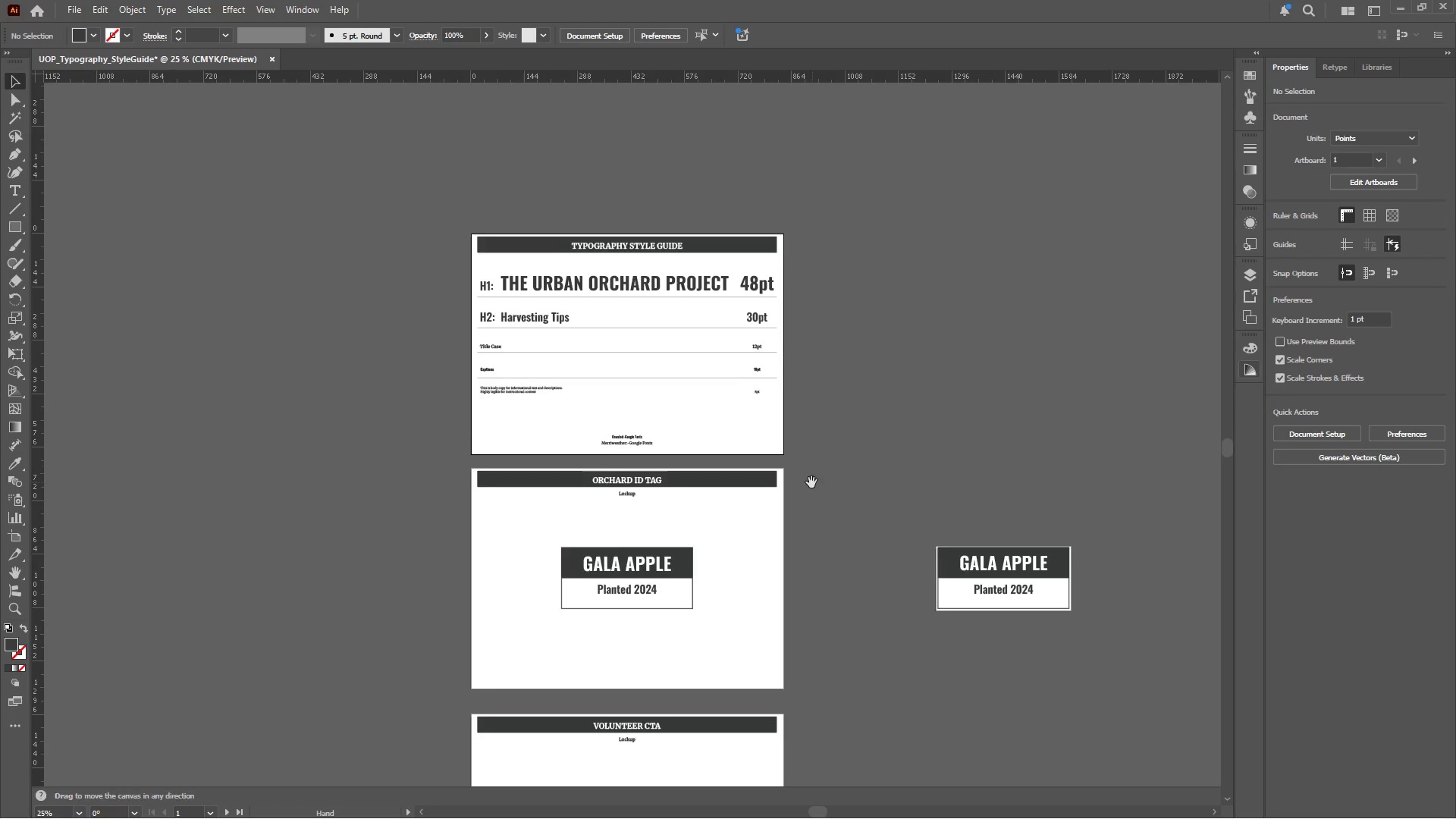 
left_click_drag(start_coordinate=[812, 480], to_coordinate=[764, 403])
 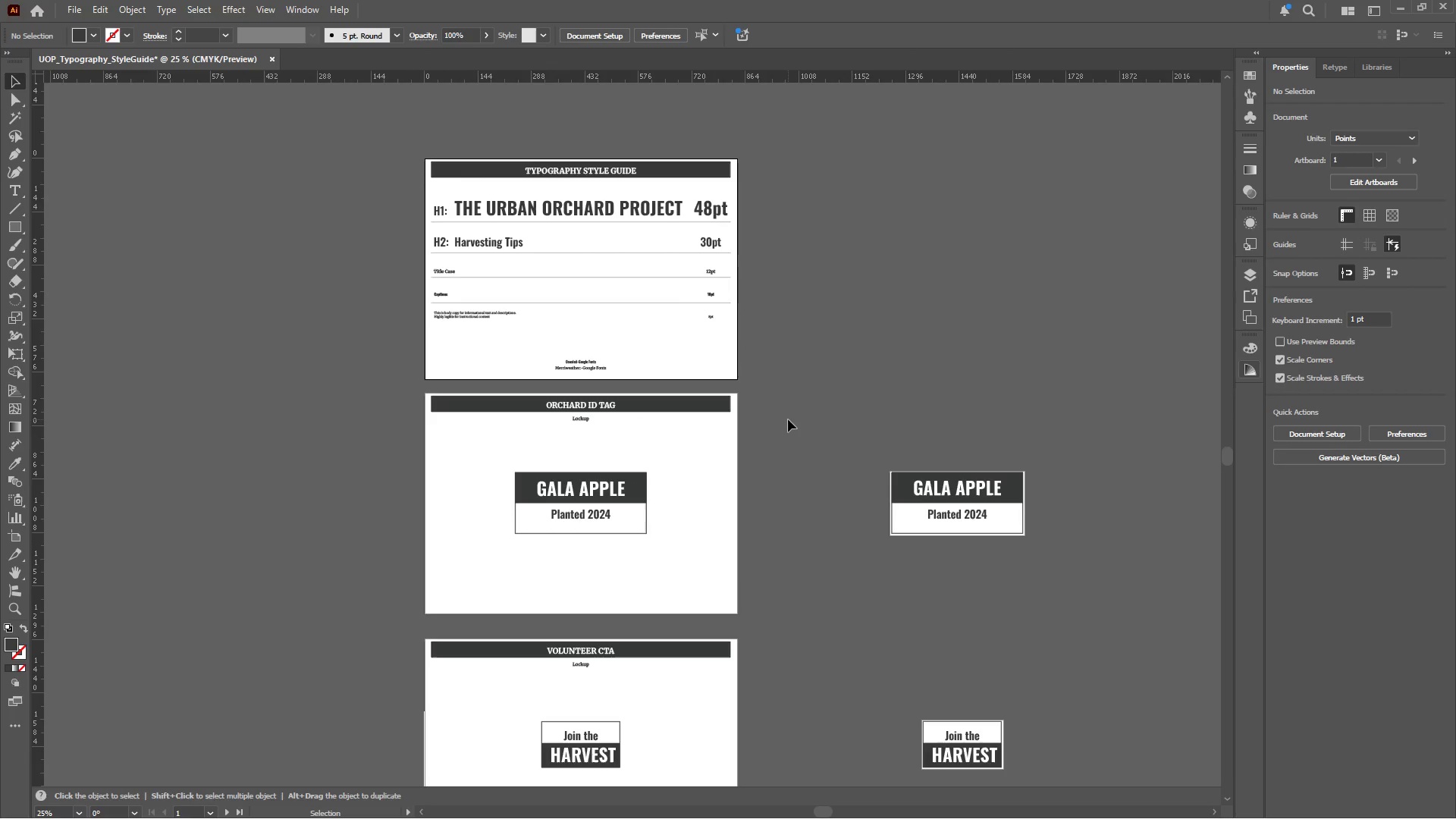 
hold_key(key=AltLeft, duration=0.89)
scroll: coordinate [737, 391], scroll_direction: up, amount: 1.0
 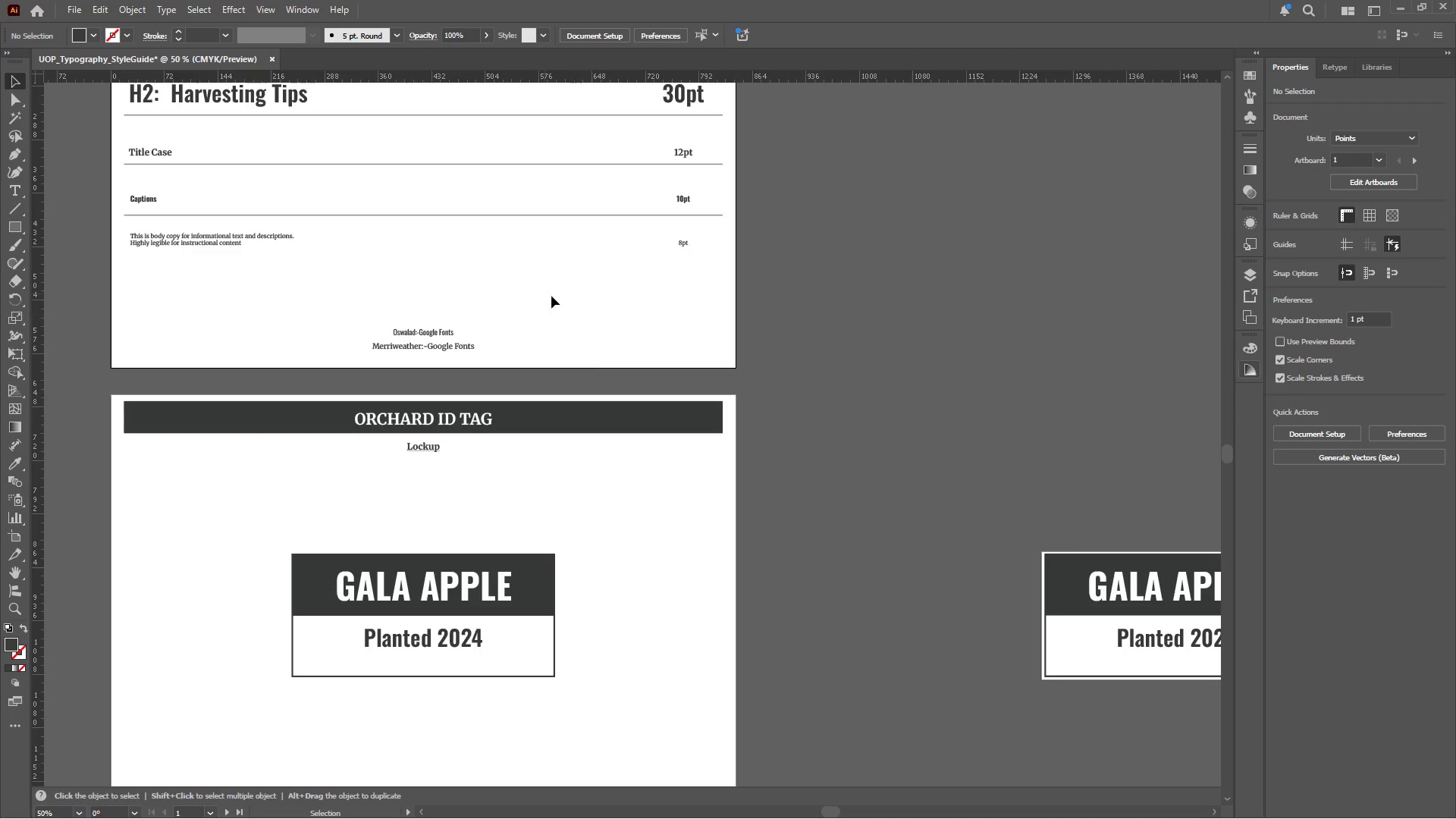 
left_click([203, 234])
 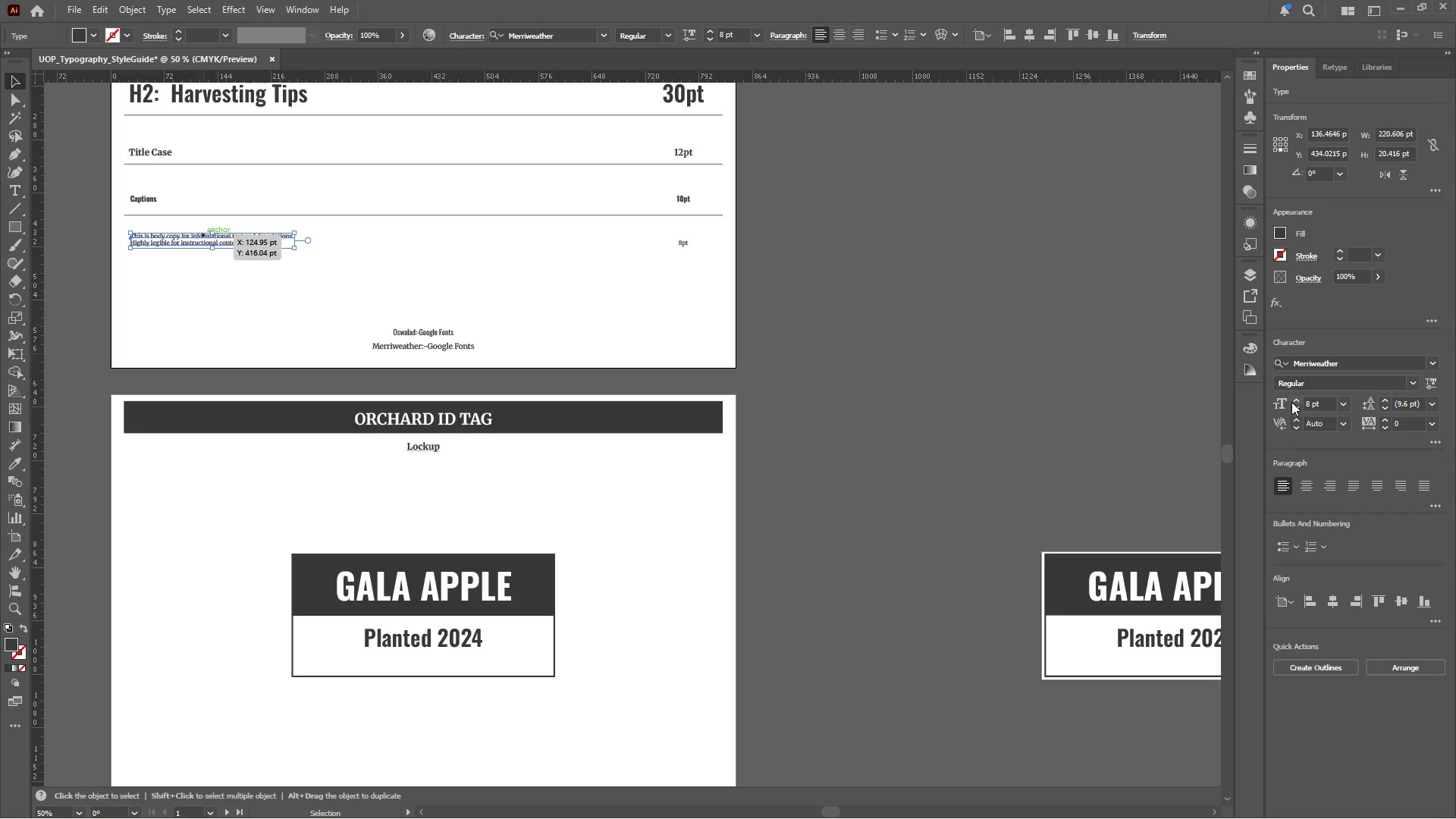 
double_click([1293, 401])
 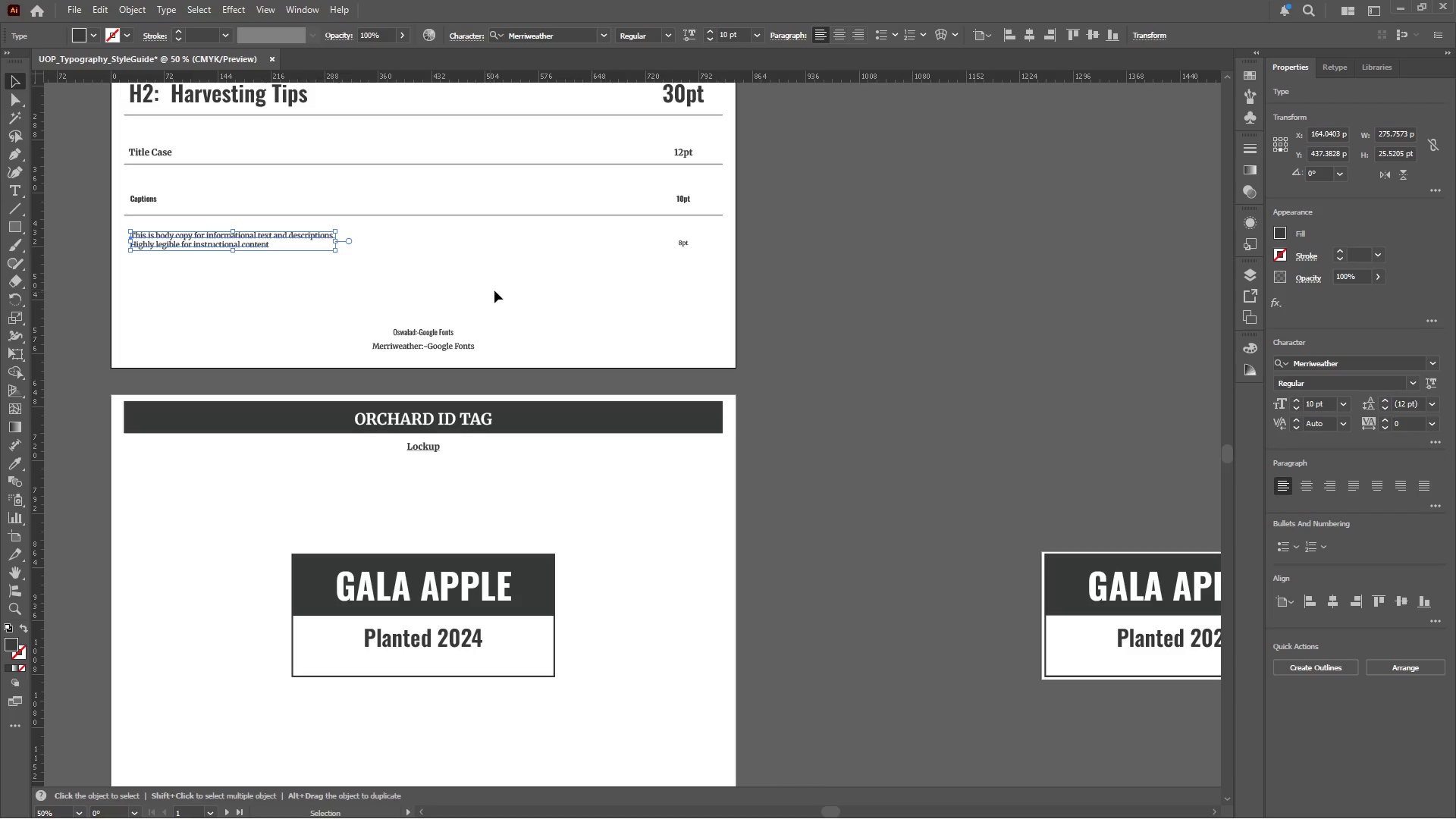 
hold_key(key=AltLeft, duration=0.41)
 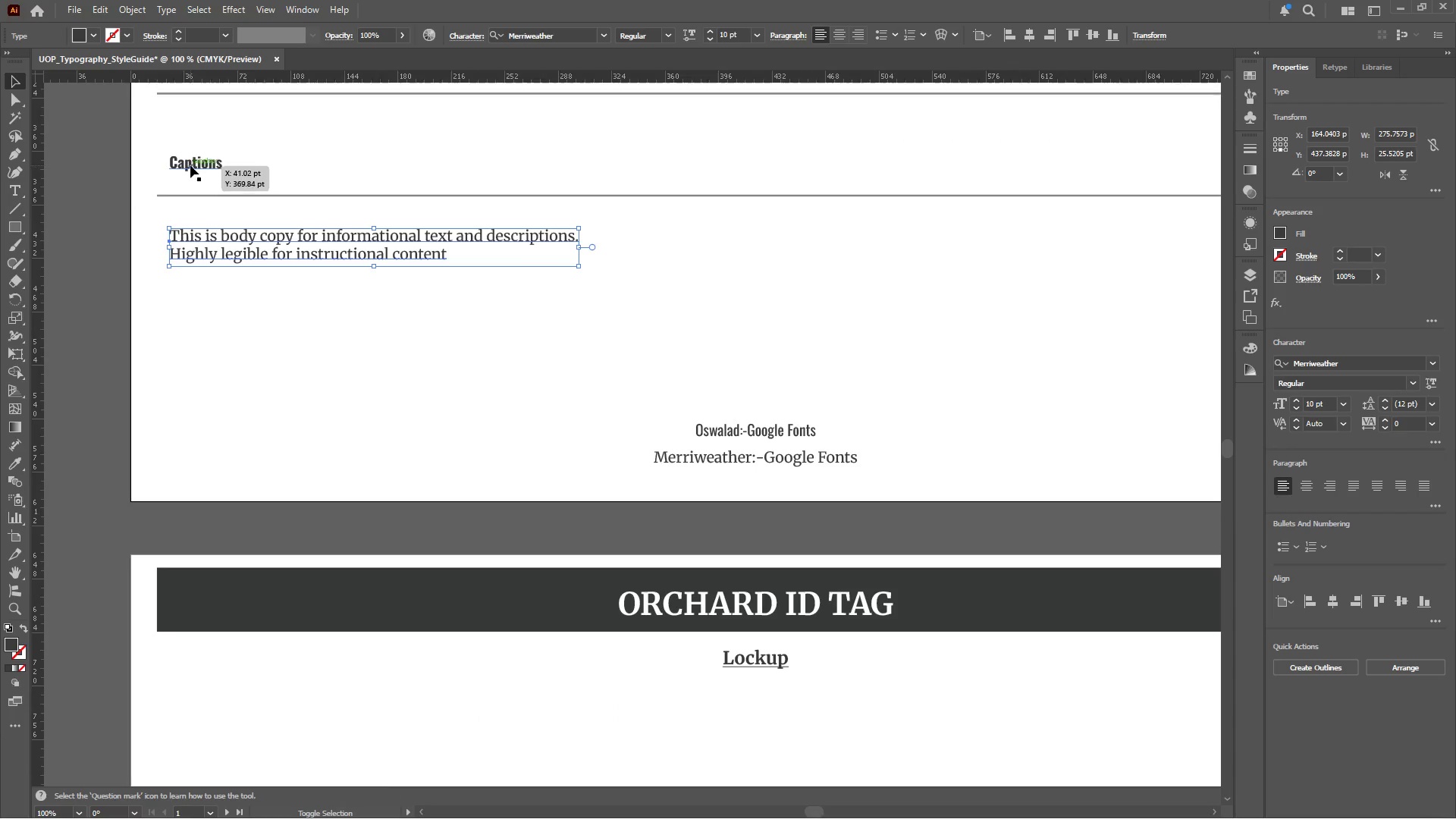 
hold_key(key=ShiftLeft, duration=0.48)
 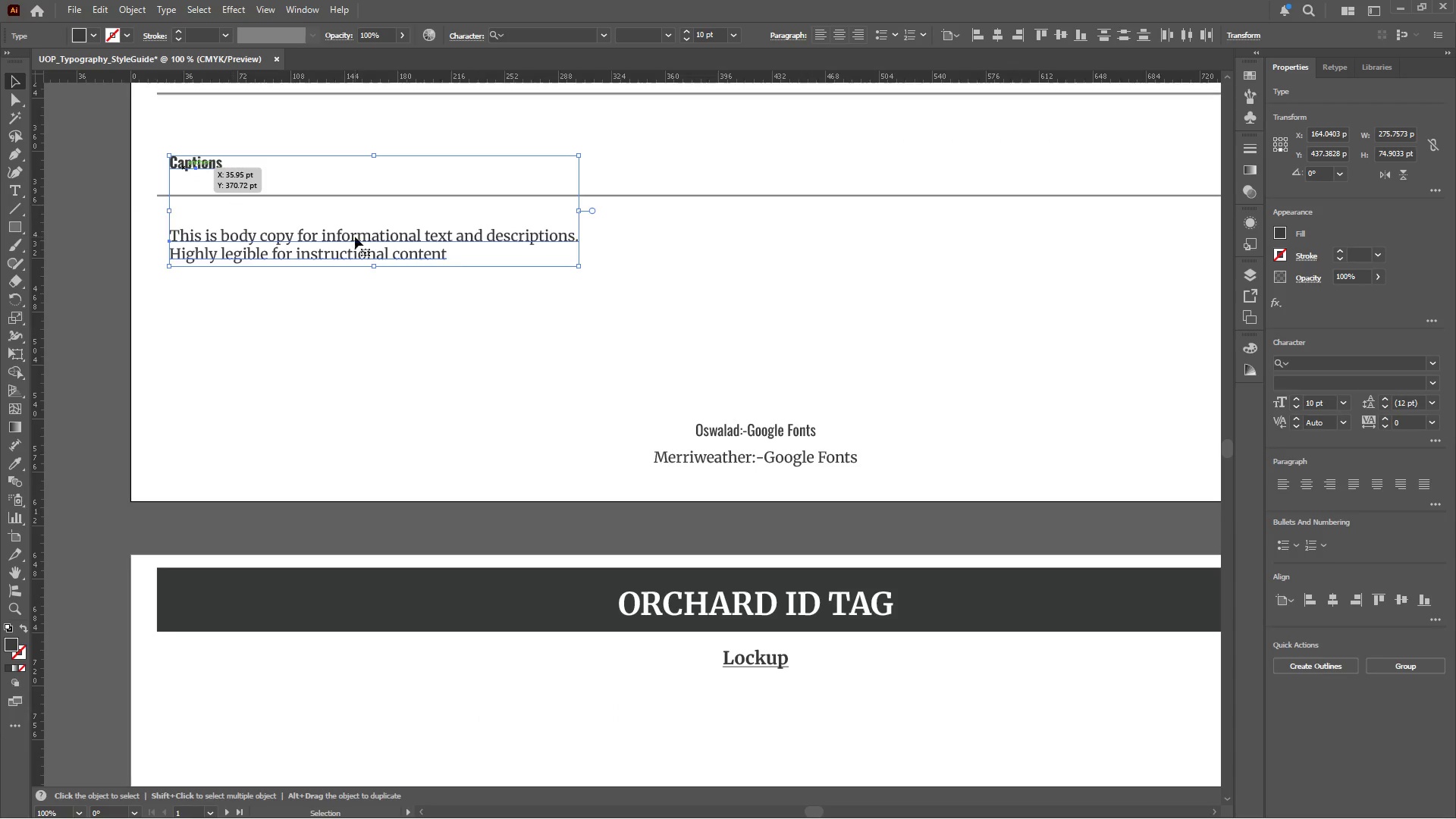 
scroll: coordinate [91, 234], scroll_direction: up, amount: 2.0
 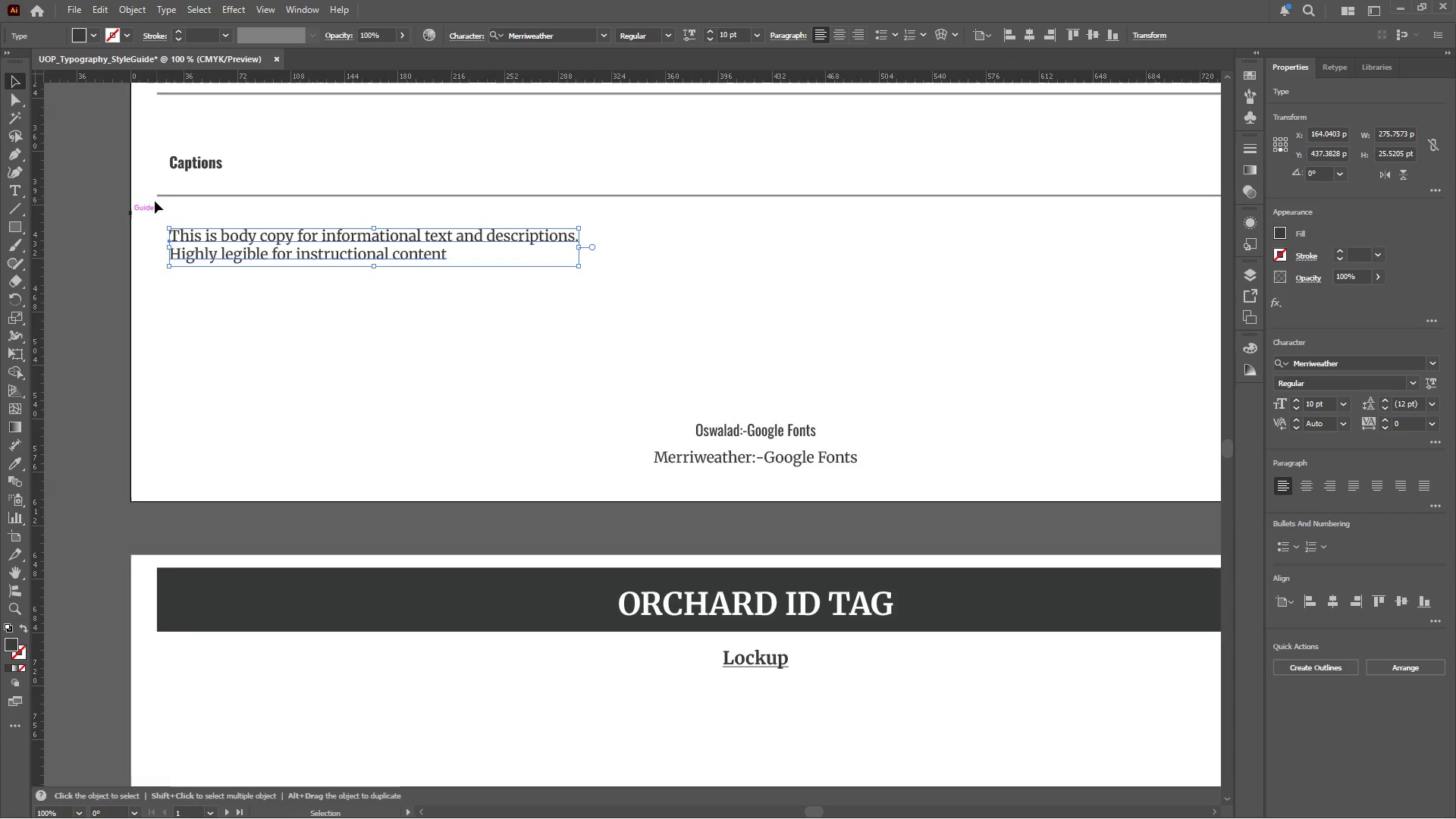 
left_click([190, 165])
 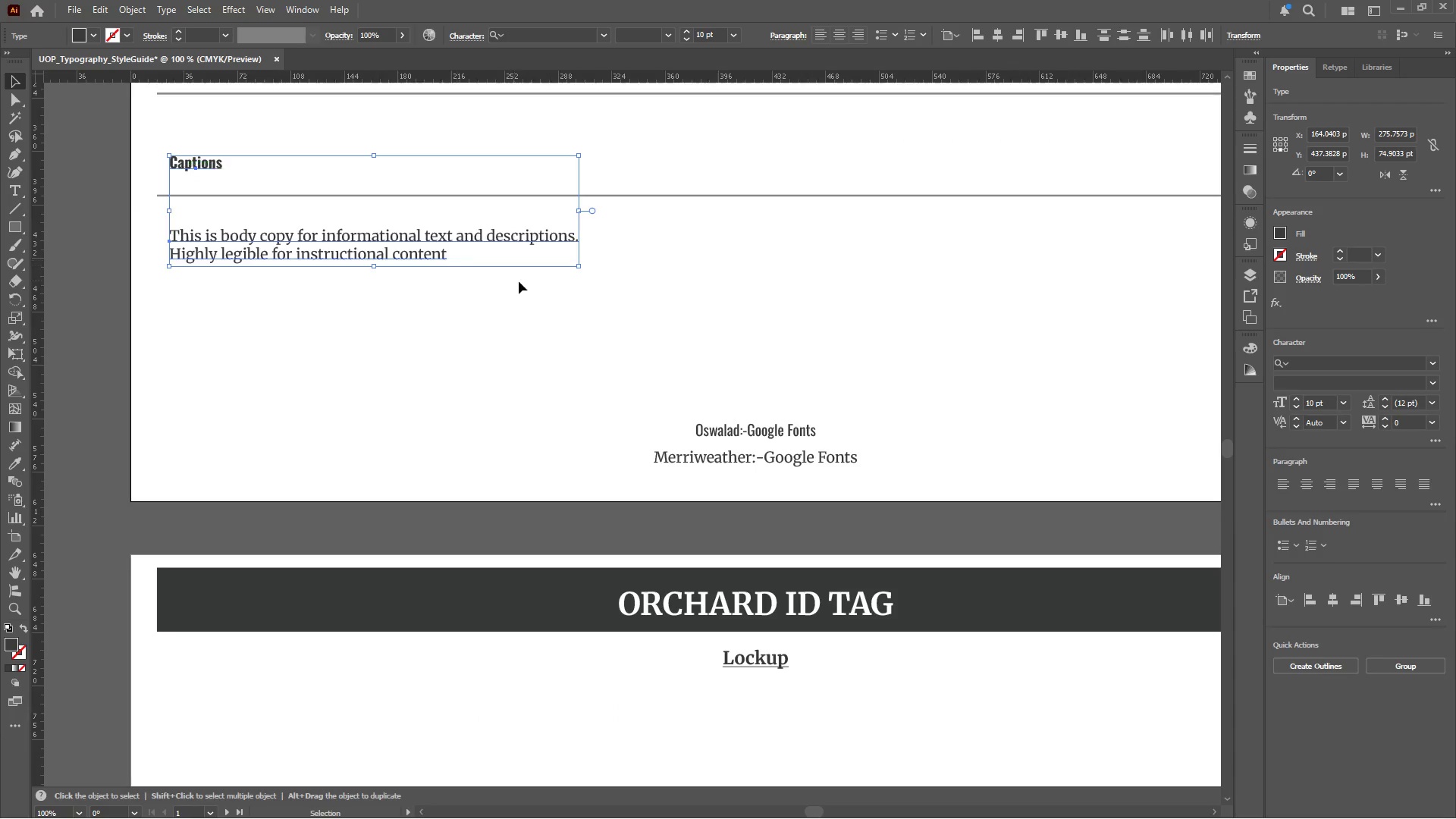 
left_click([780, 288])
 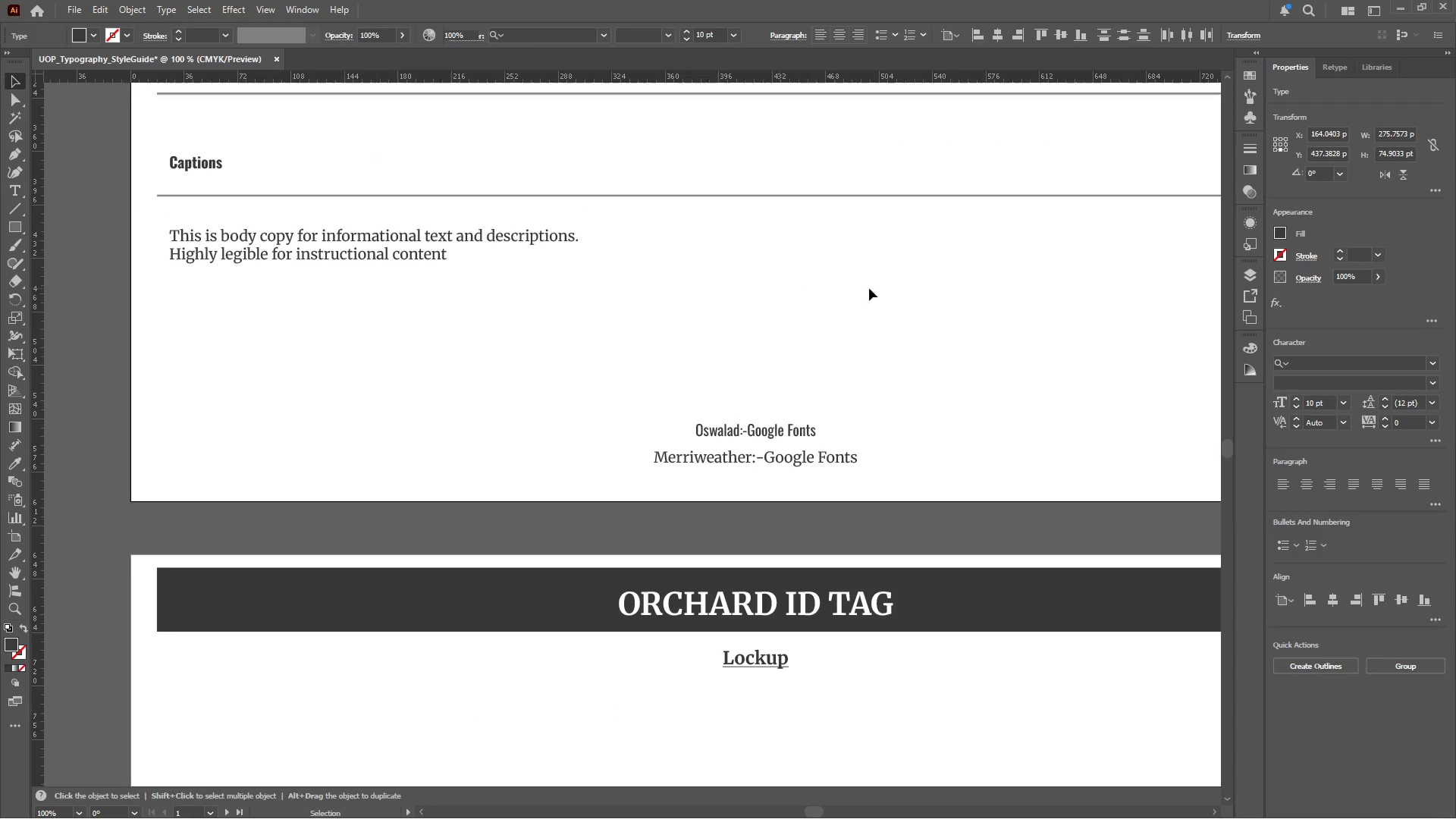 
hold_key(key=Space, duration=0.67)
 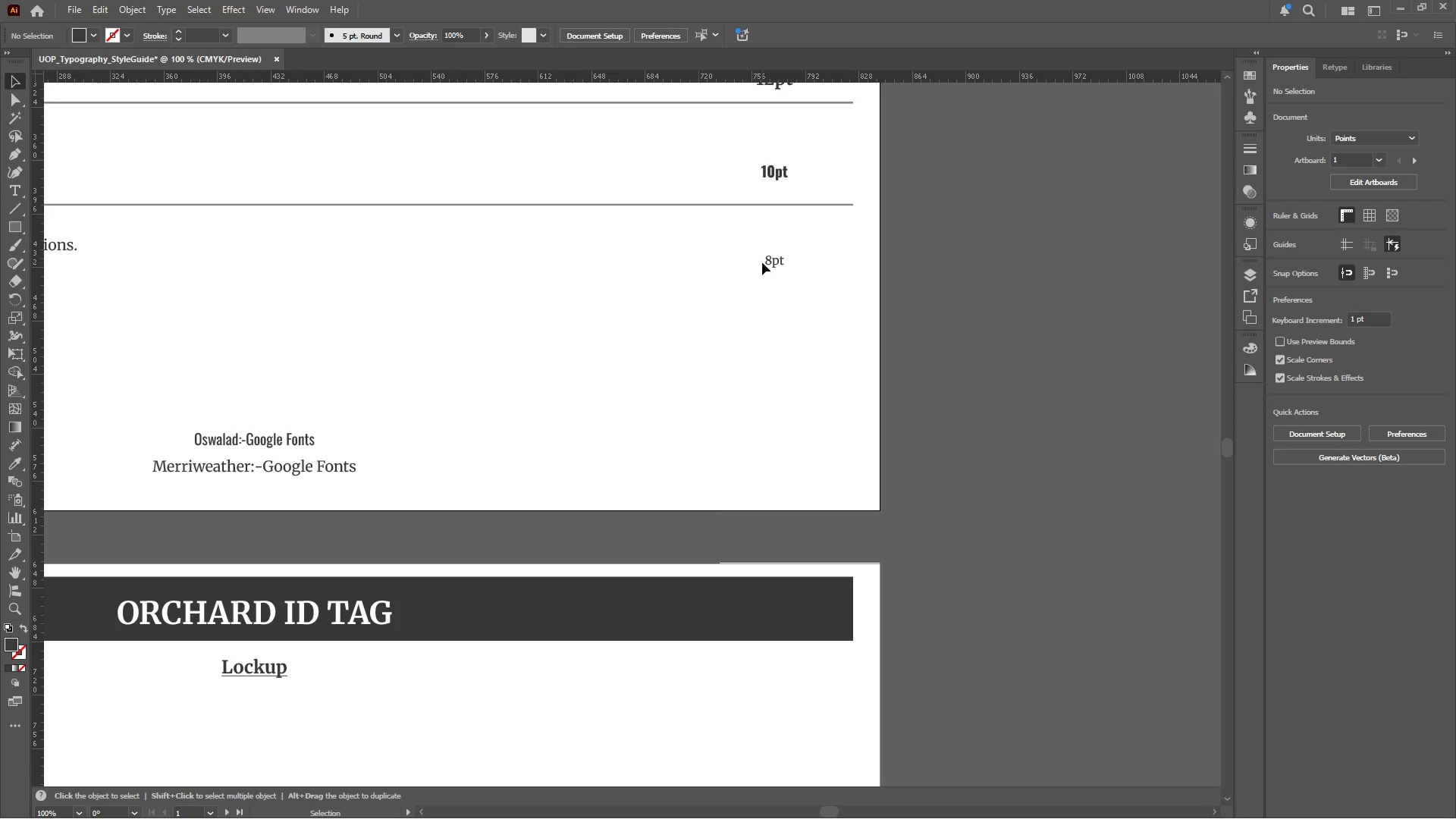 
left_click_drag(start_coordinate=[947, 283], to_coordinate=[446, 292])
 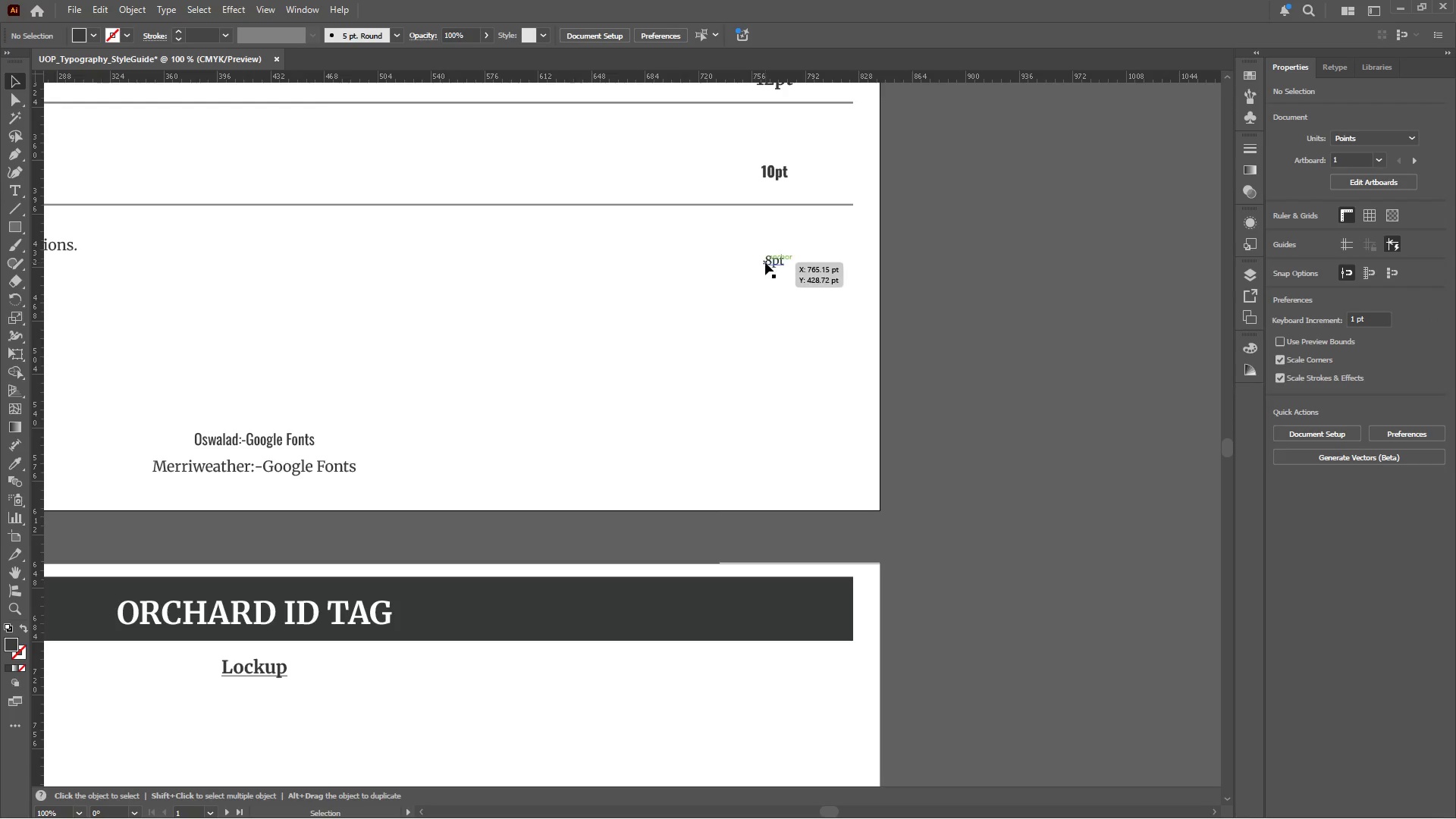 
left_click([769, 262])
 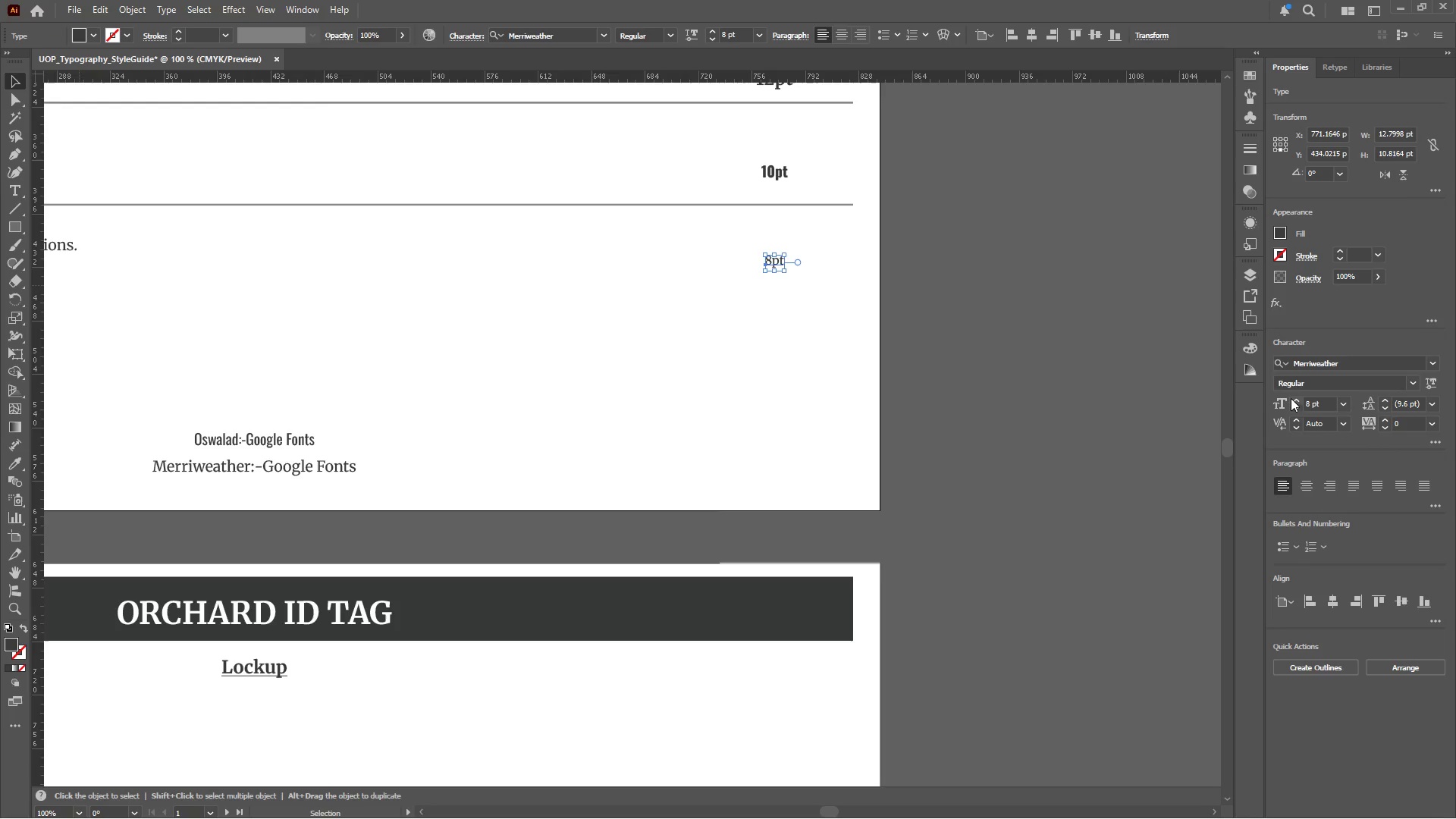 
double_click([1294, 401])
 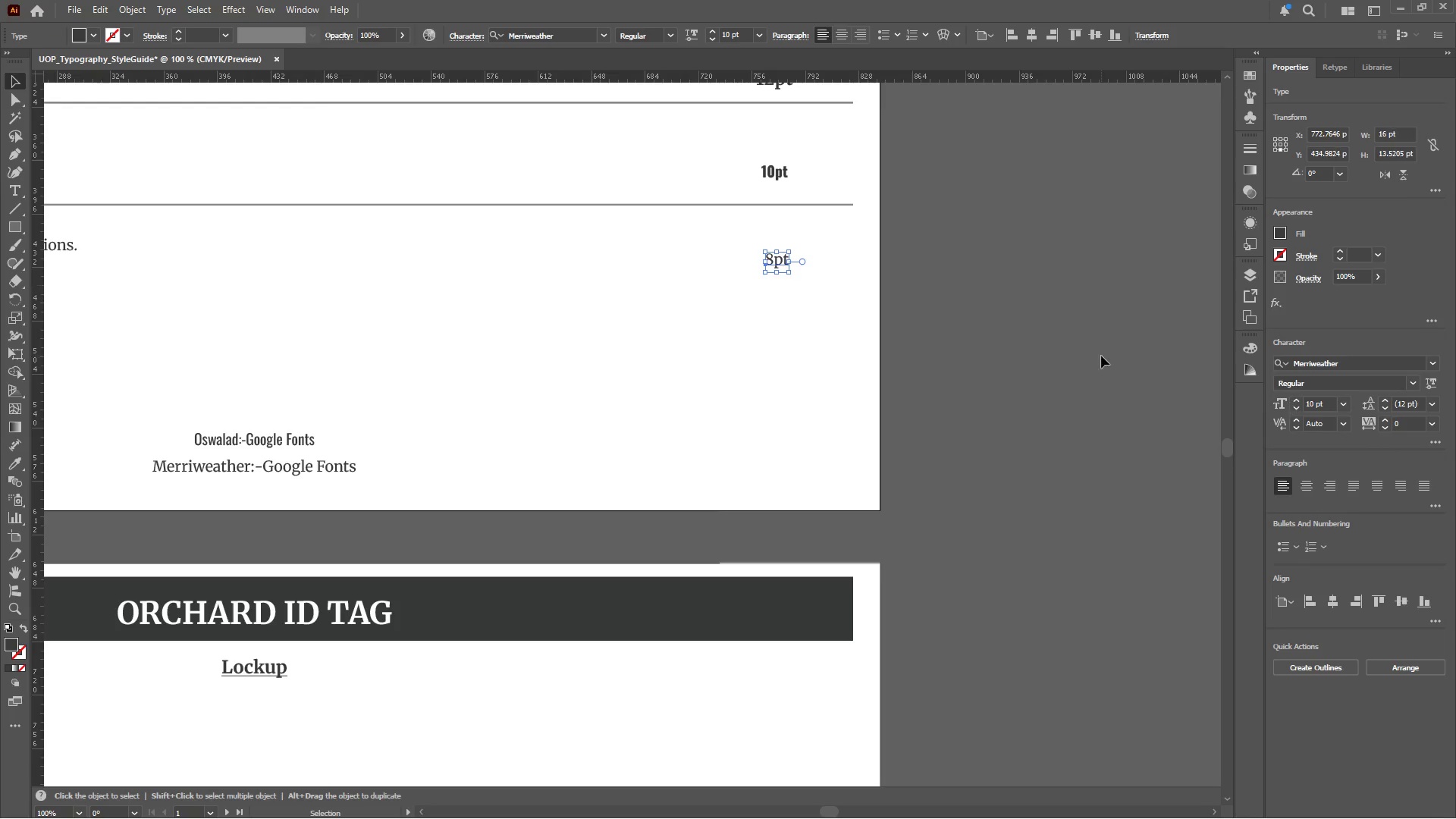 
hold_key(key=AltLeft, duration=0.38)
 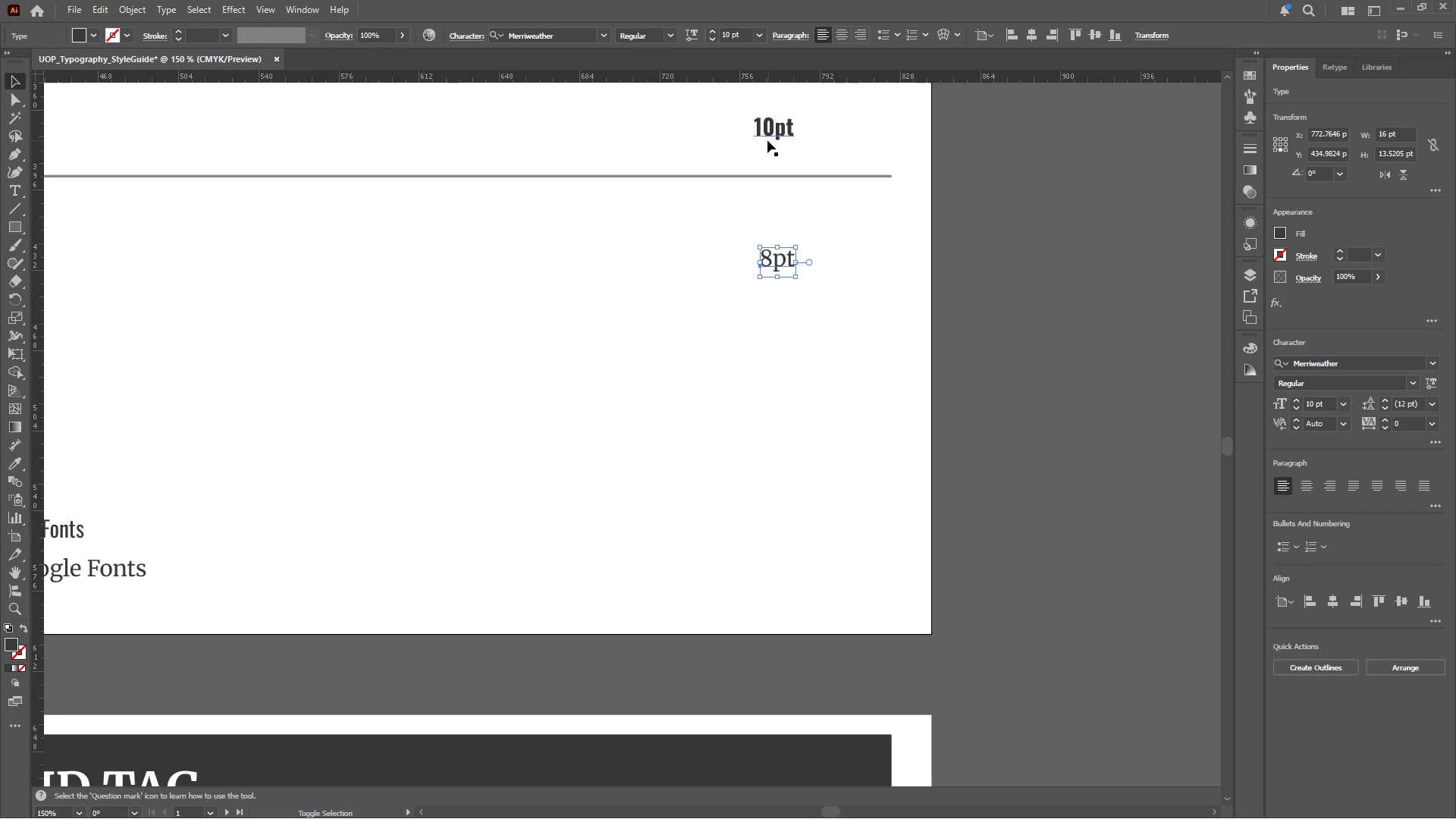 
hold_key(key=ShiftLeft, duration=0.62)
 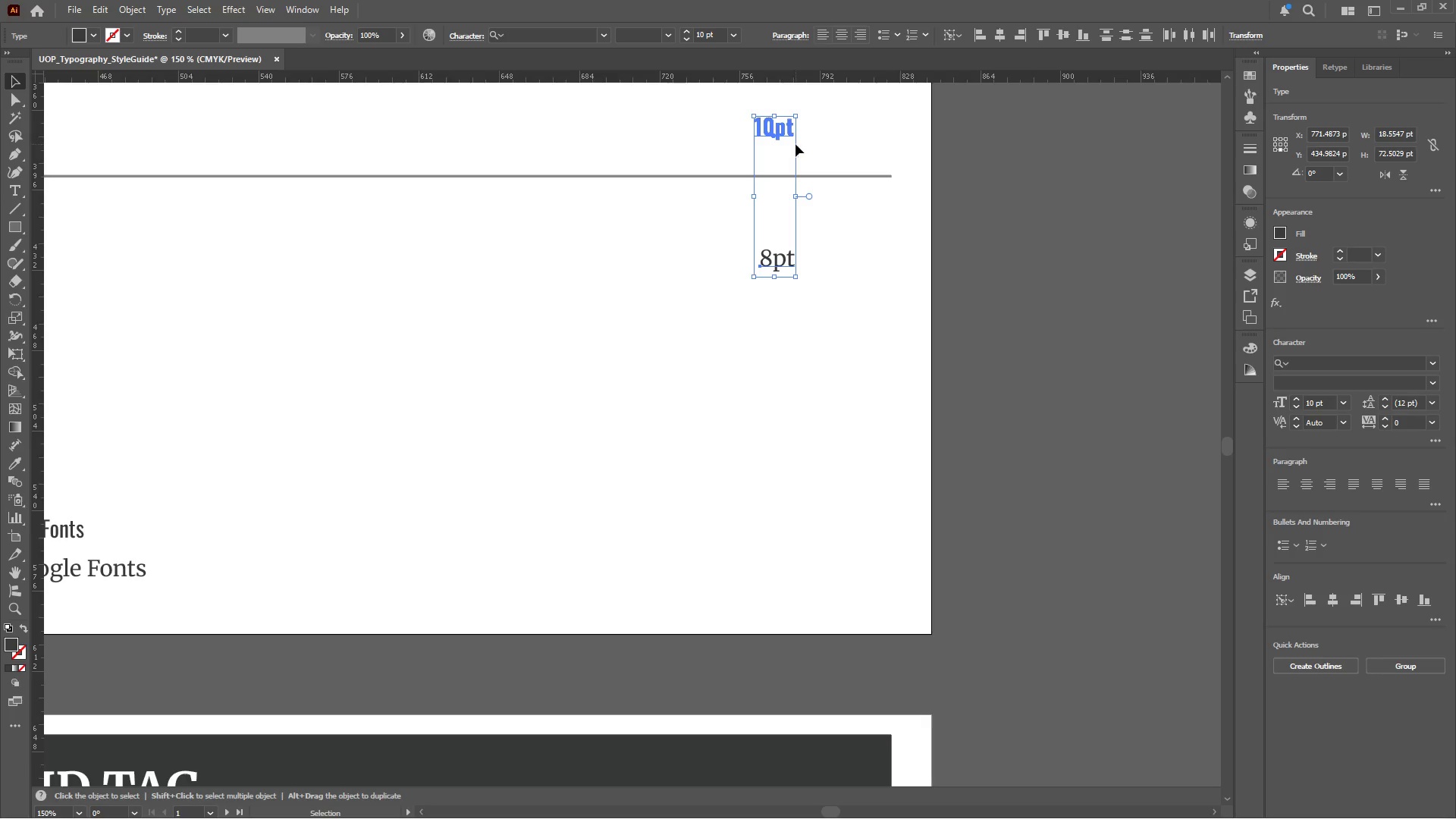 
scroll: coordinate [776, 262], scroll_direction: up, amount: 1.0
 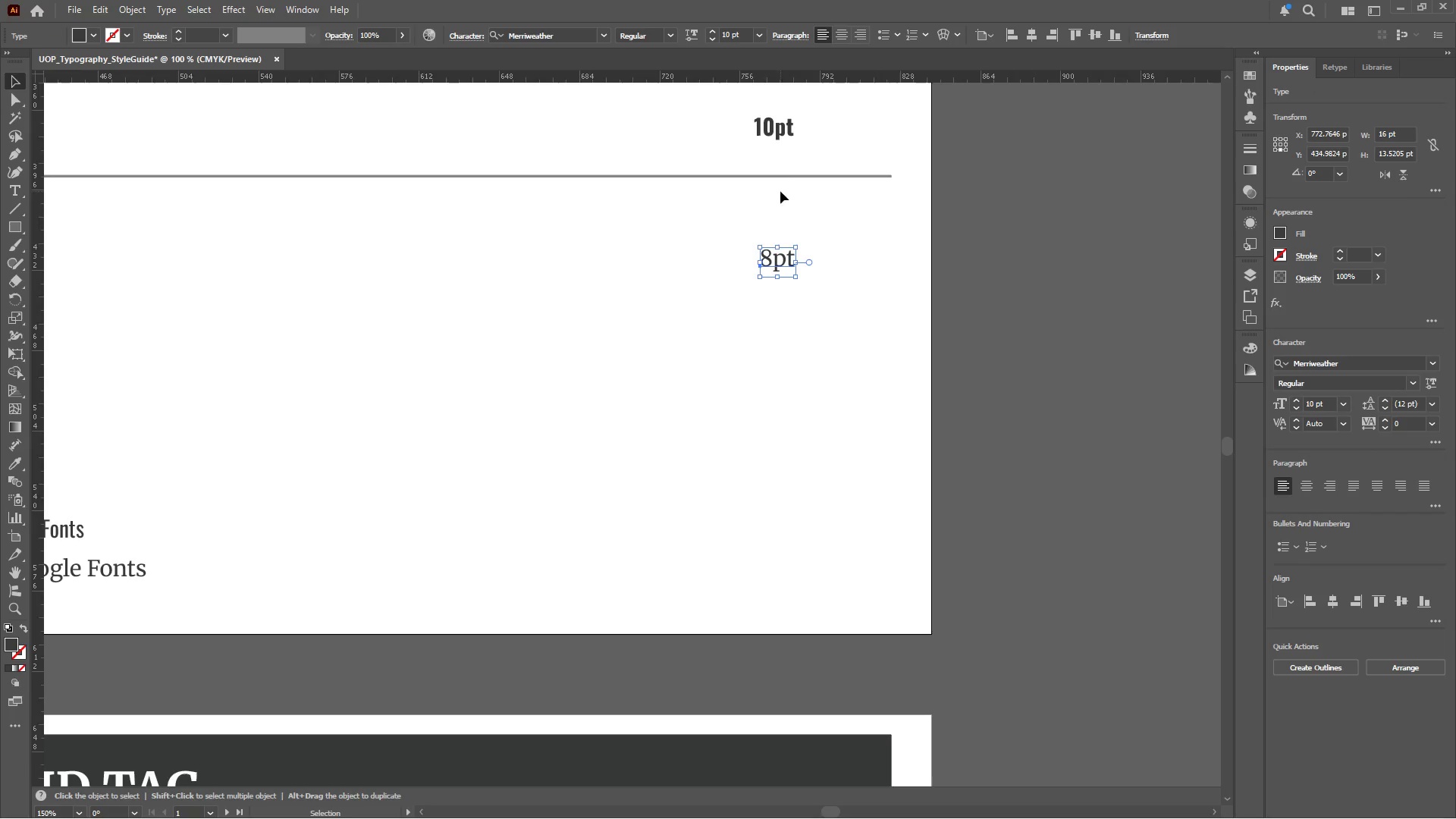 
left_click([770, 138])
 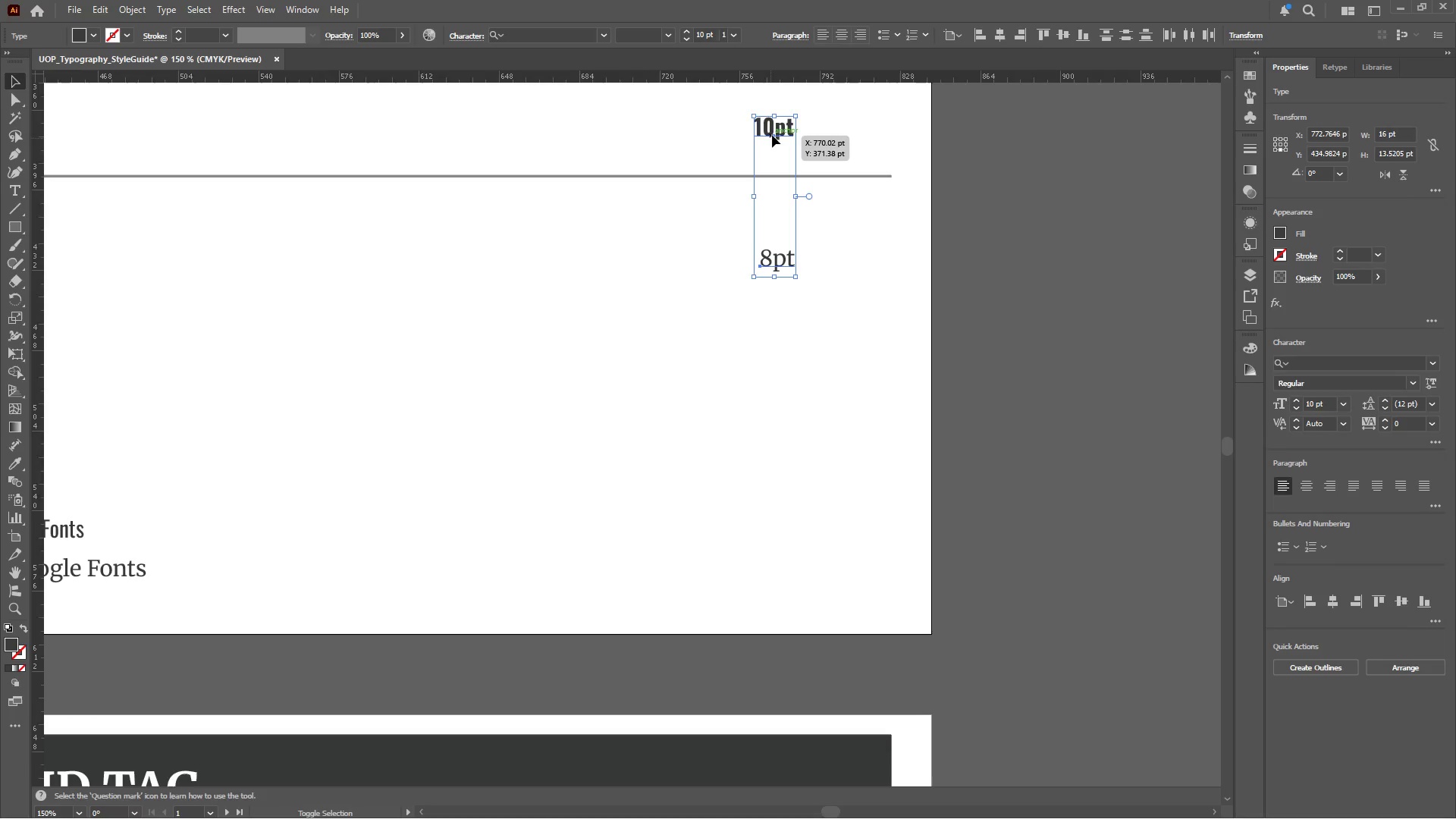 
double_click([772, 135])
 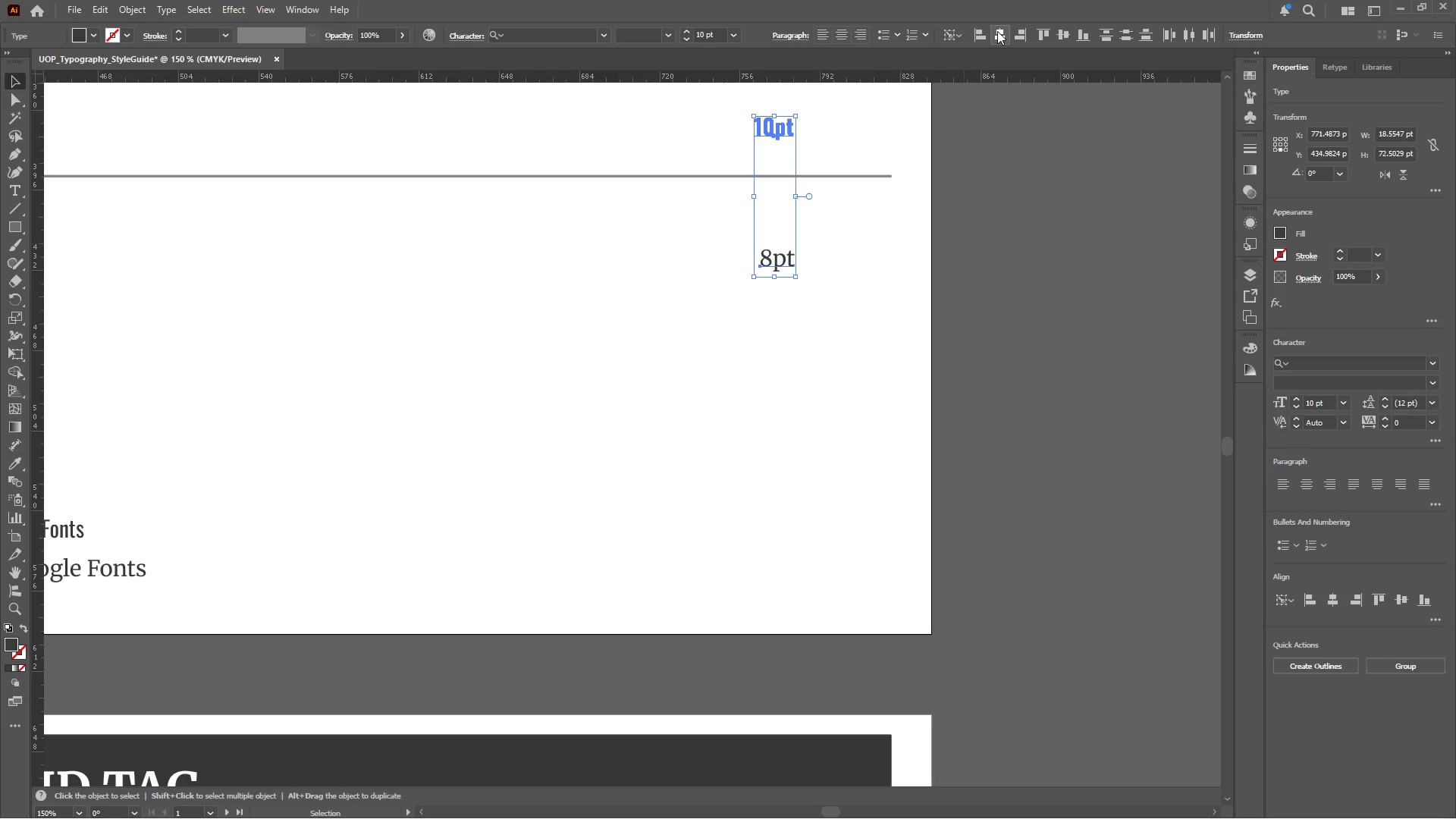 
double_click([849, 240])
 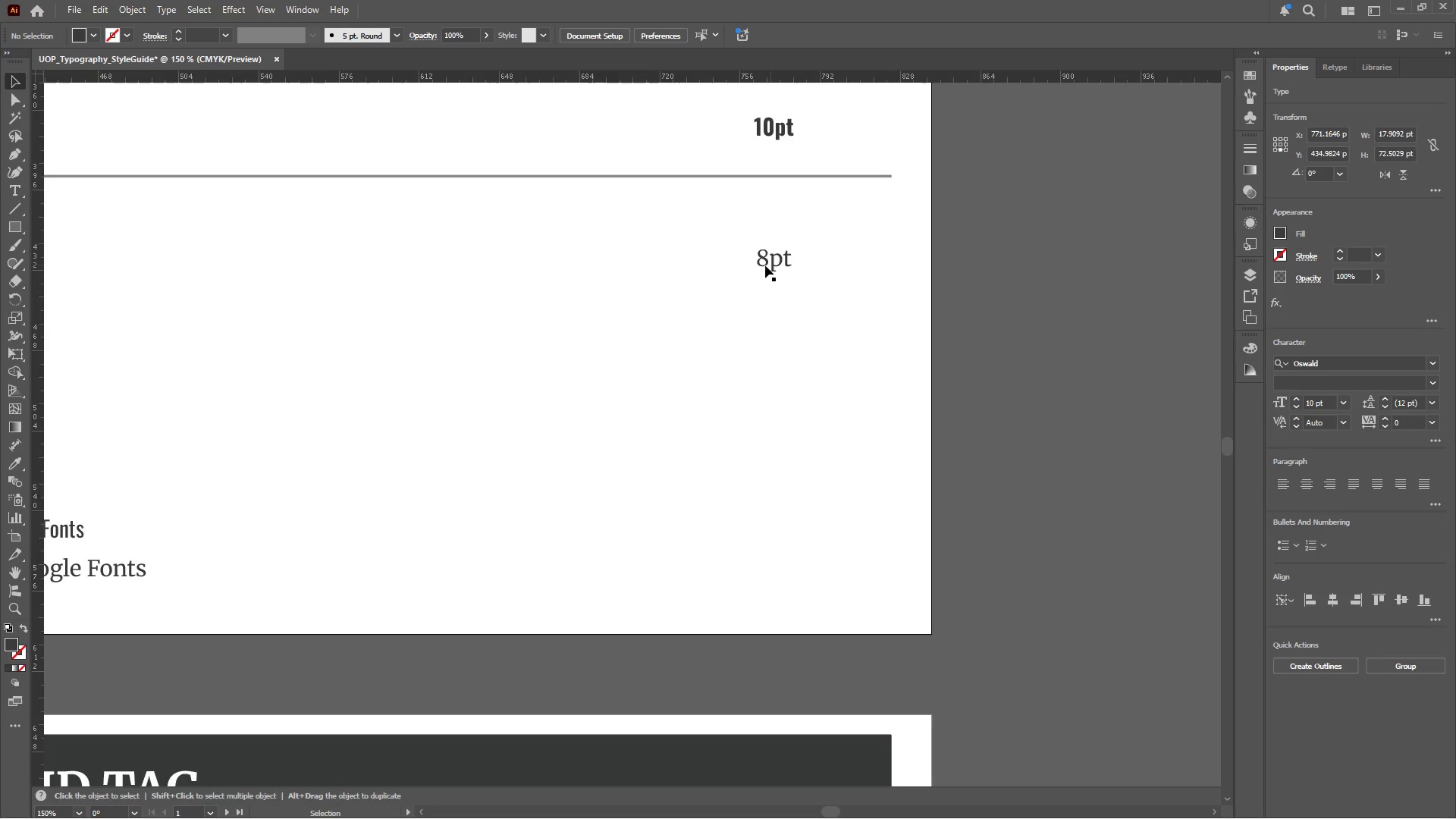 
triple_click([764, 265])
 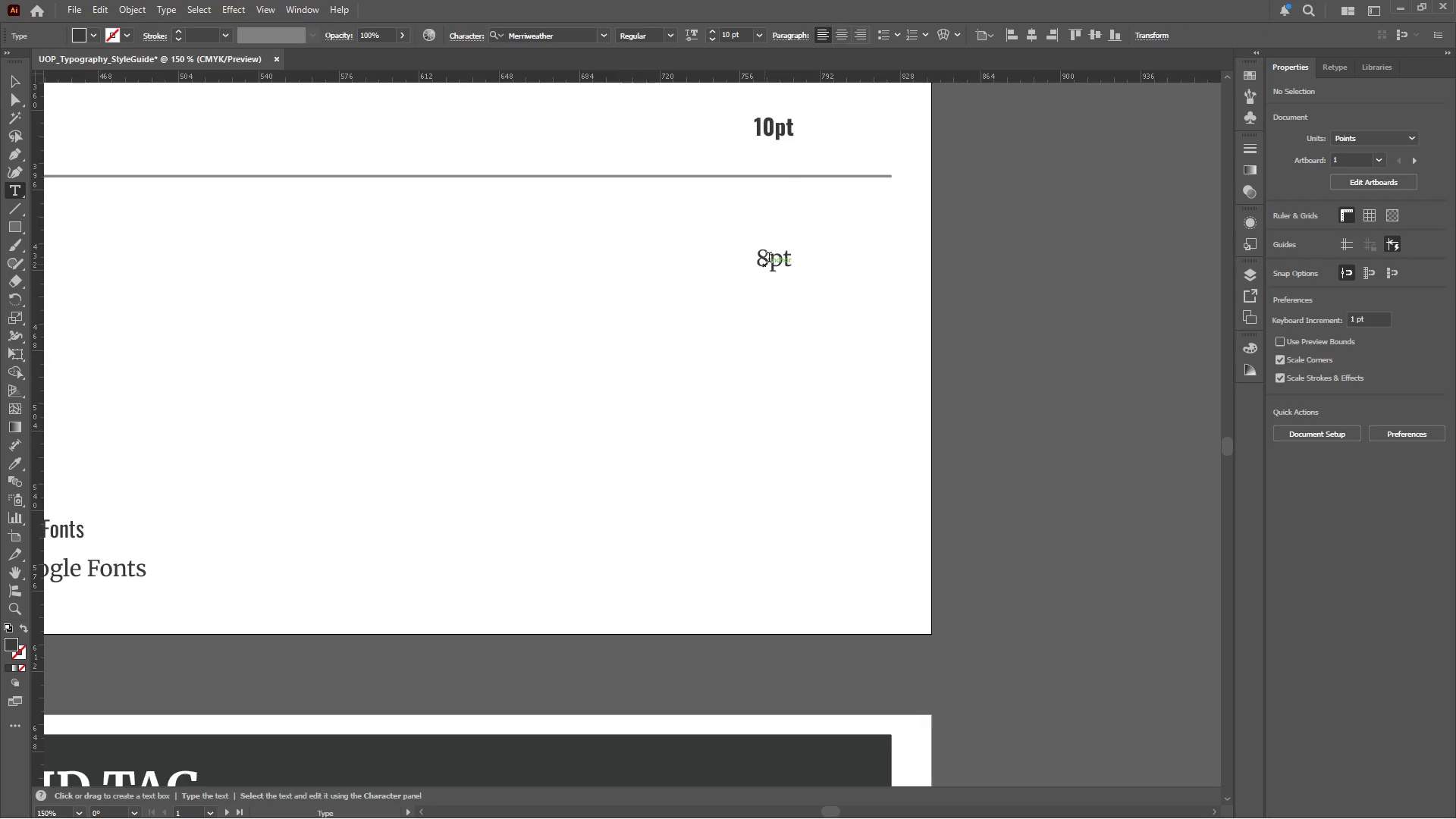 
left_click_drag(start_coordinate=[769, 259], to_coordinate=[740, 259])
 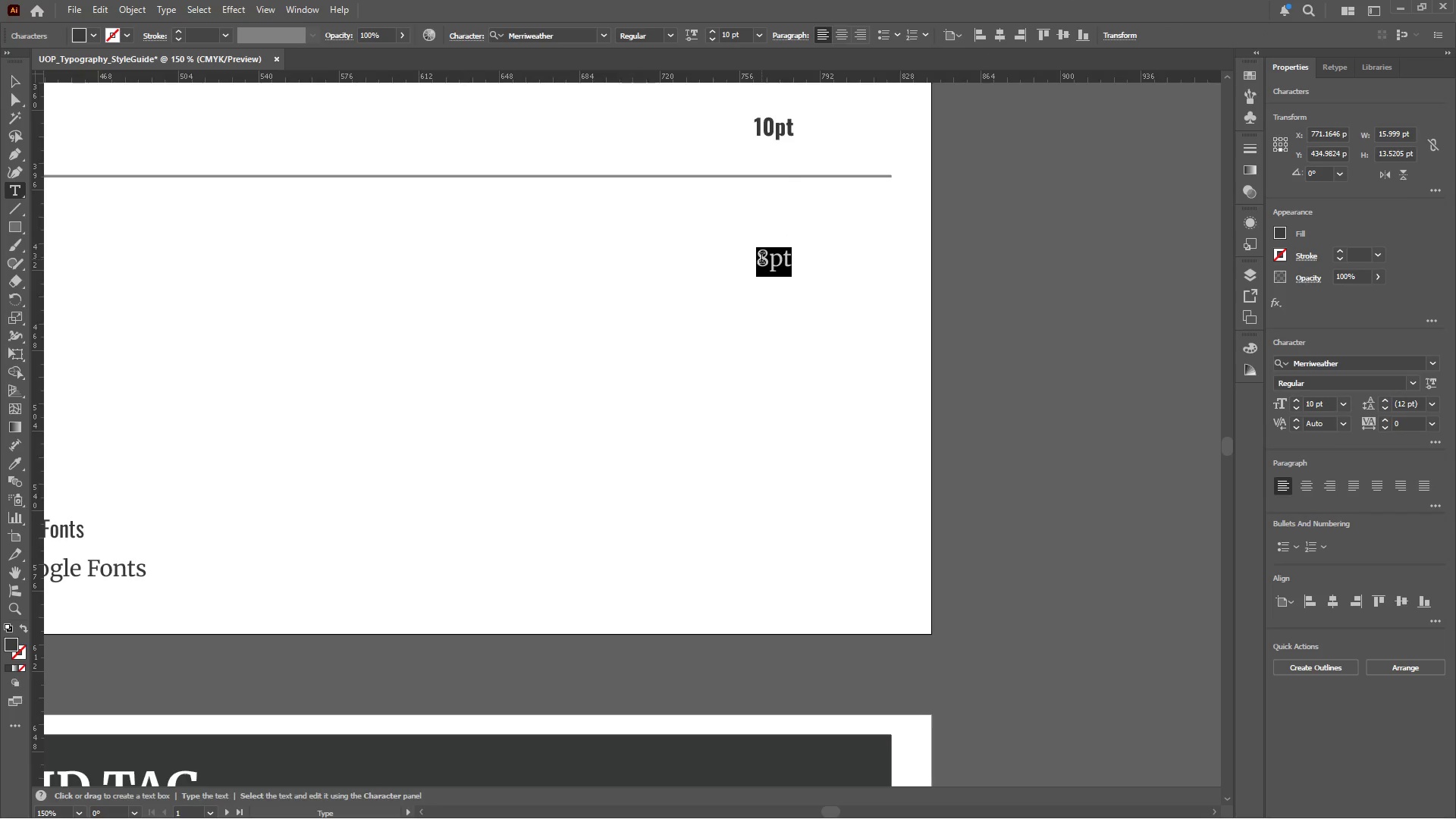 
left_click_drag(start_coordinate=[761, 259], to_coordinate=[735, 259])
 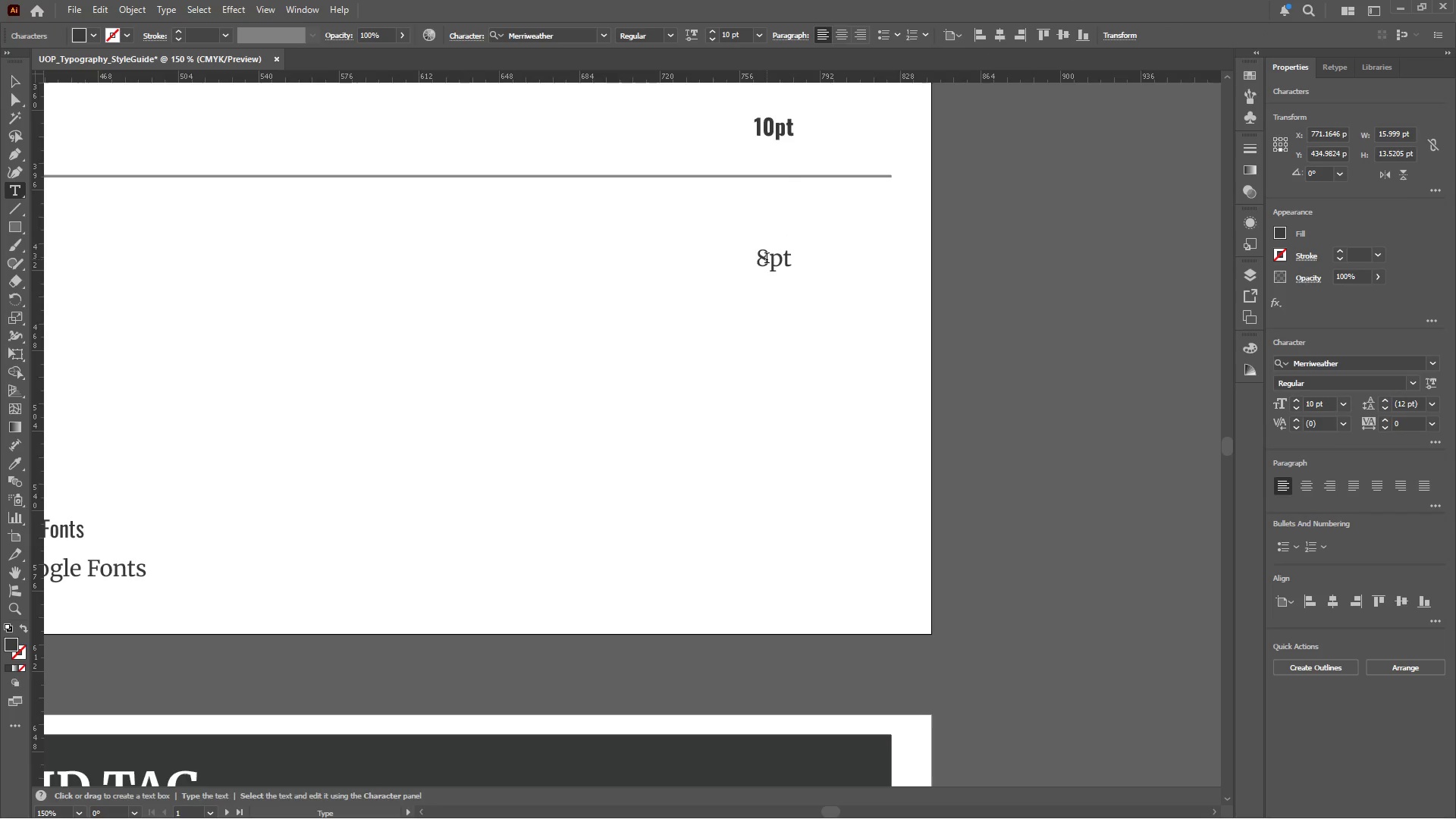 
left_click_drag(start_coordinate=[767, 258], to_coordinate=[727, 263])